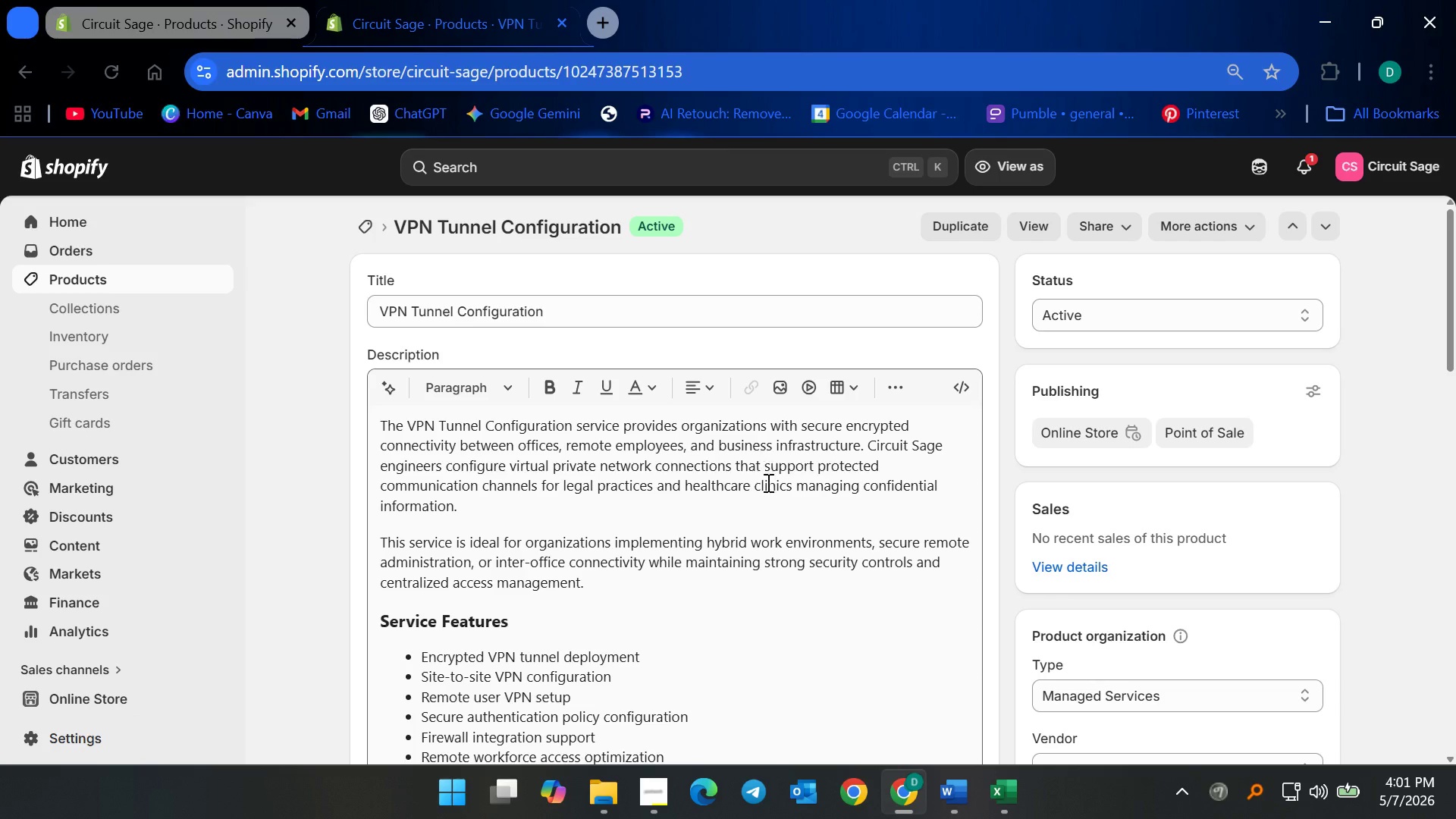 
scroll: coordinate [846, 581], scroll_direction: down, amount: 18.0
 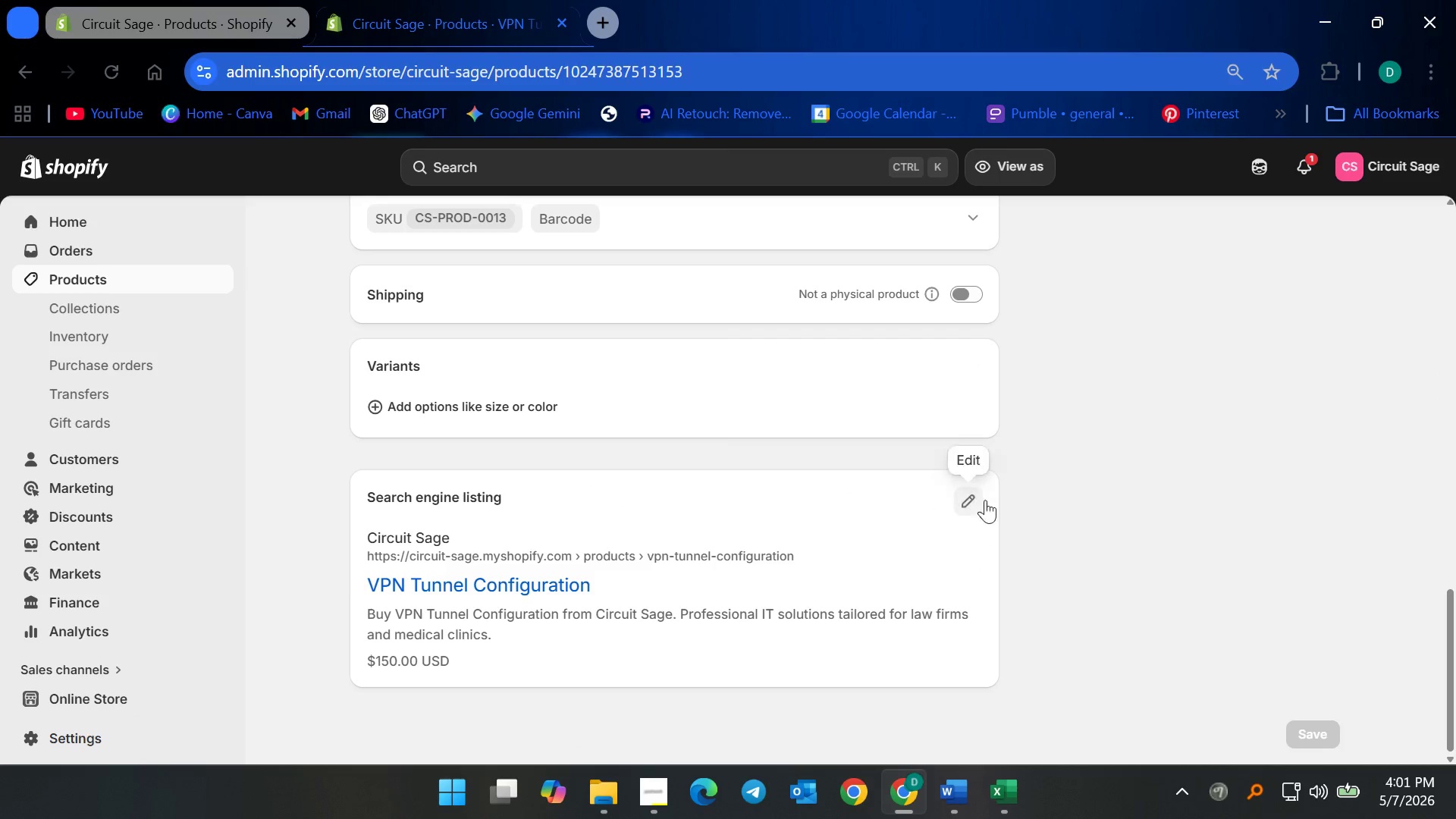 
left_click([990, 496])
 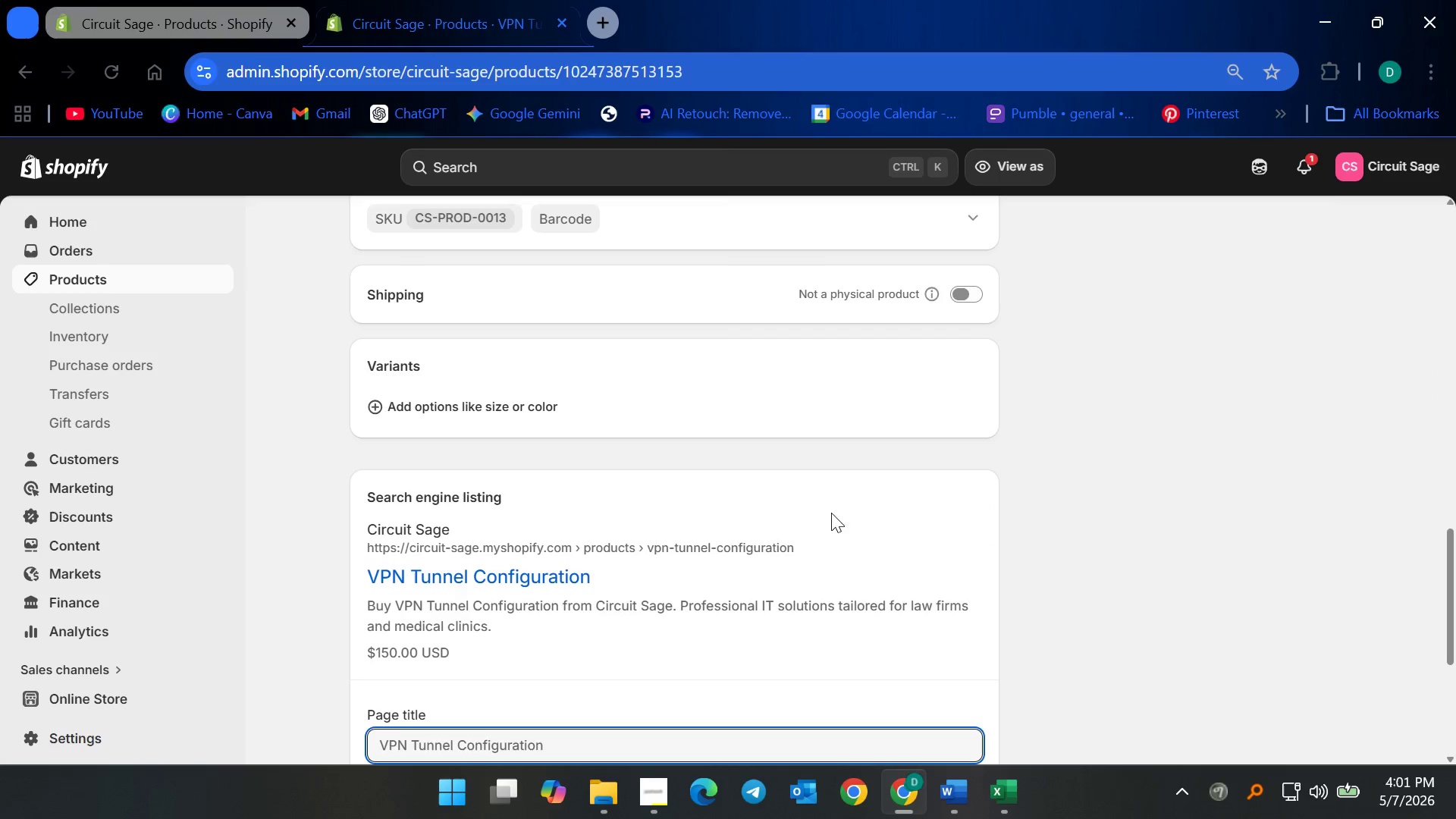 
scroll: coordinate [762, 545], scroll_direction: down, amount: 7.0
 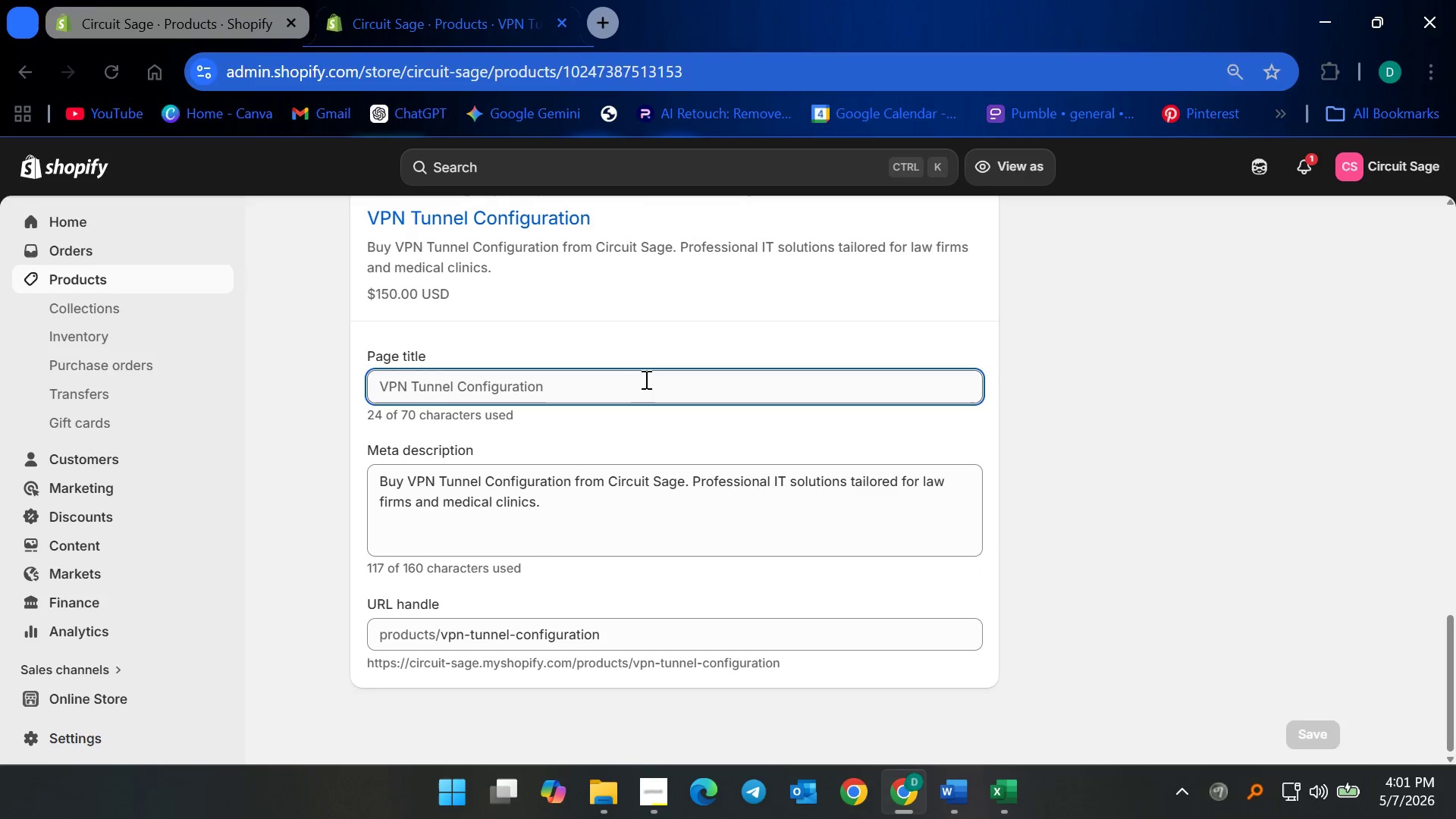 
key(Space)
 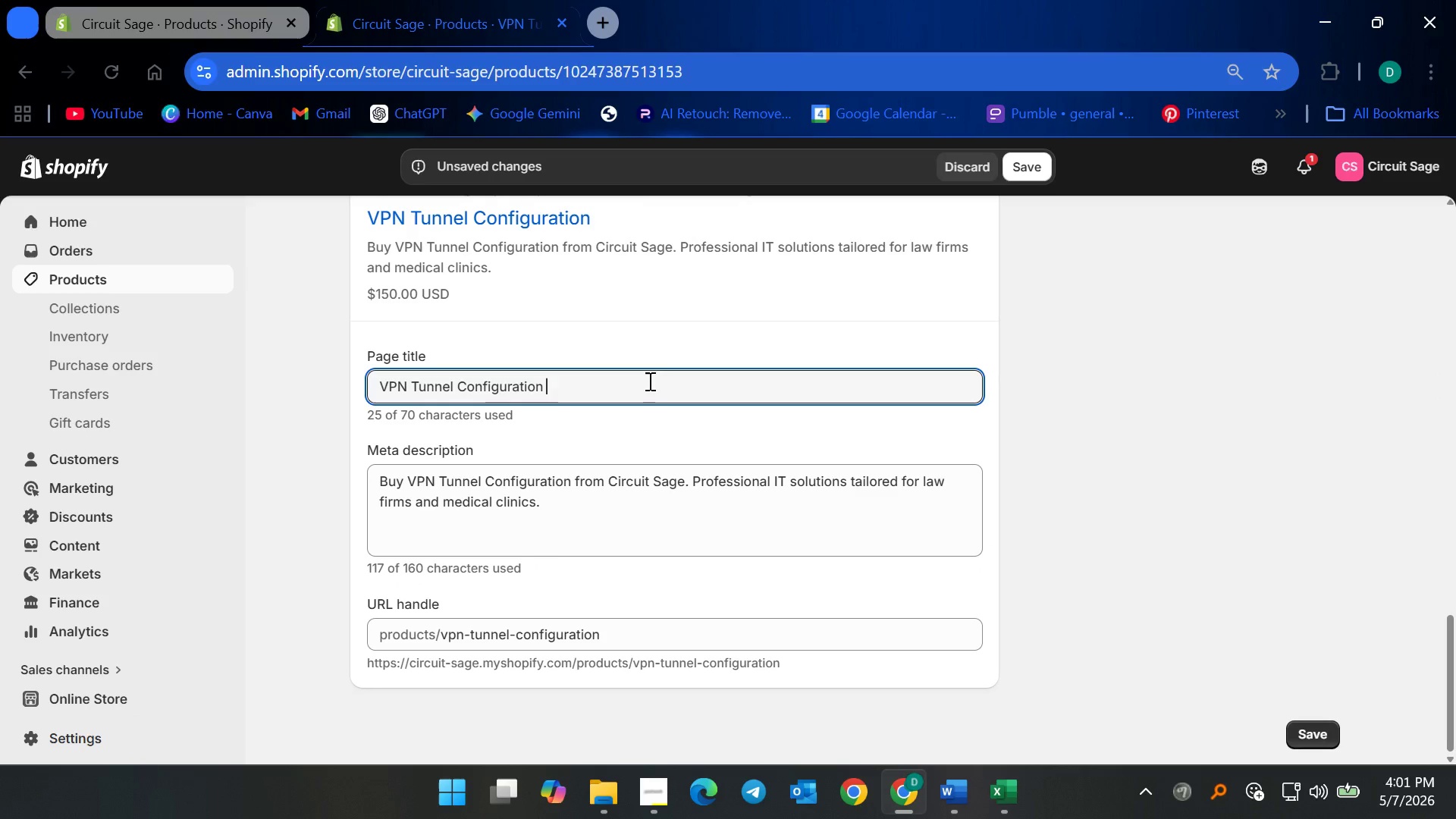 
key(Shift+ShiftRight)
 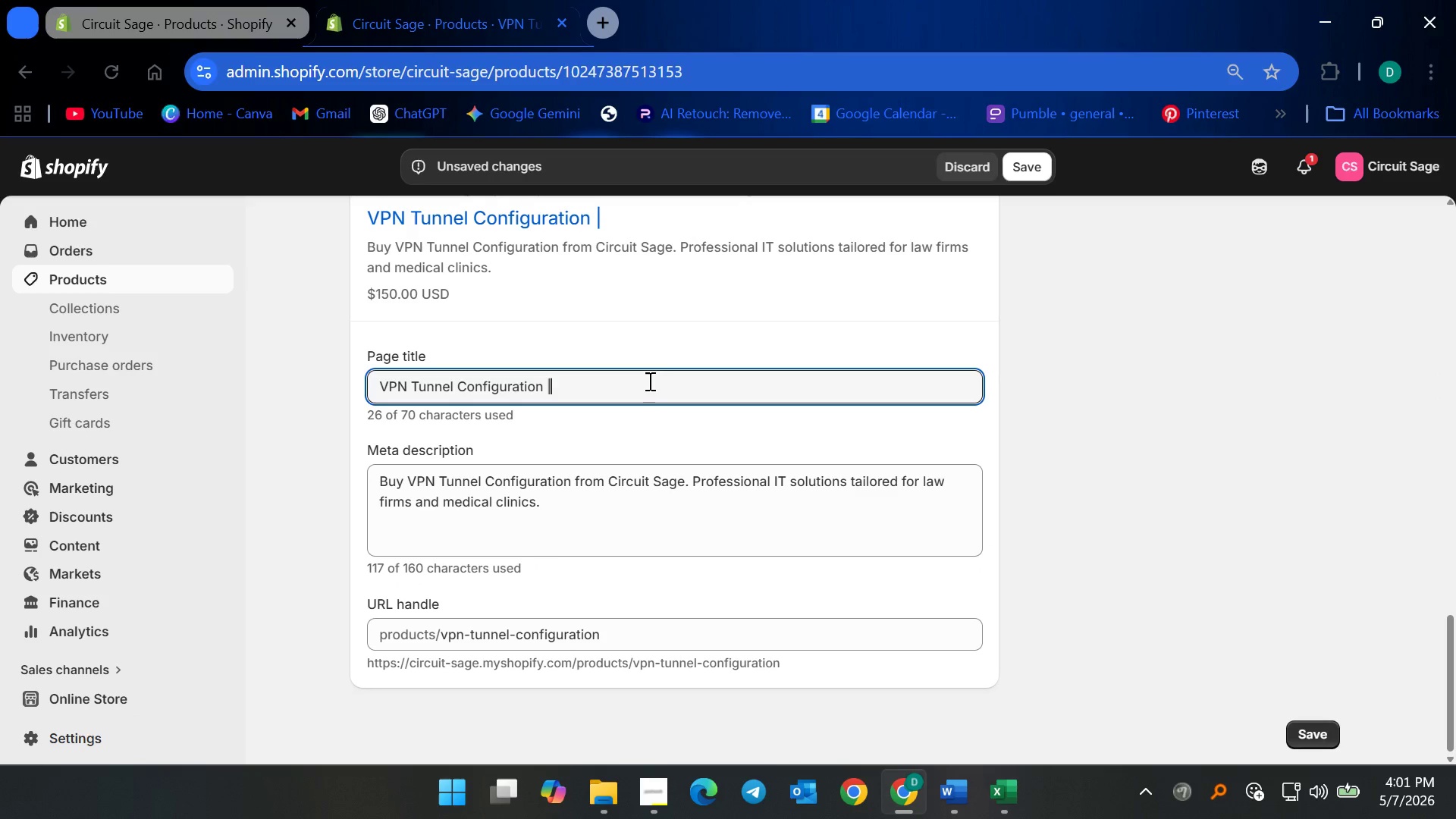 
key(Shift+Backslash)
 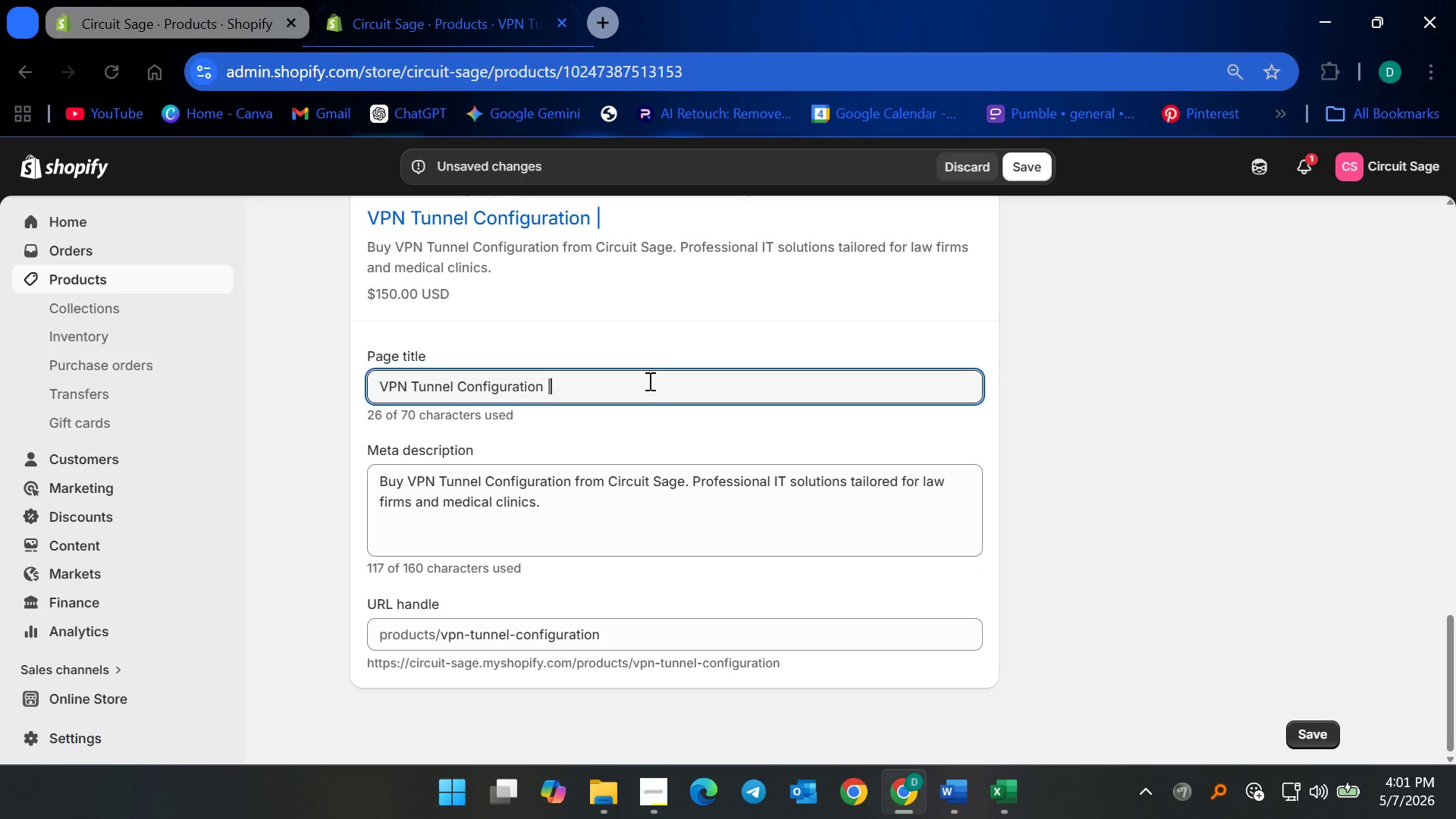 
key(Shift+Space)
 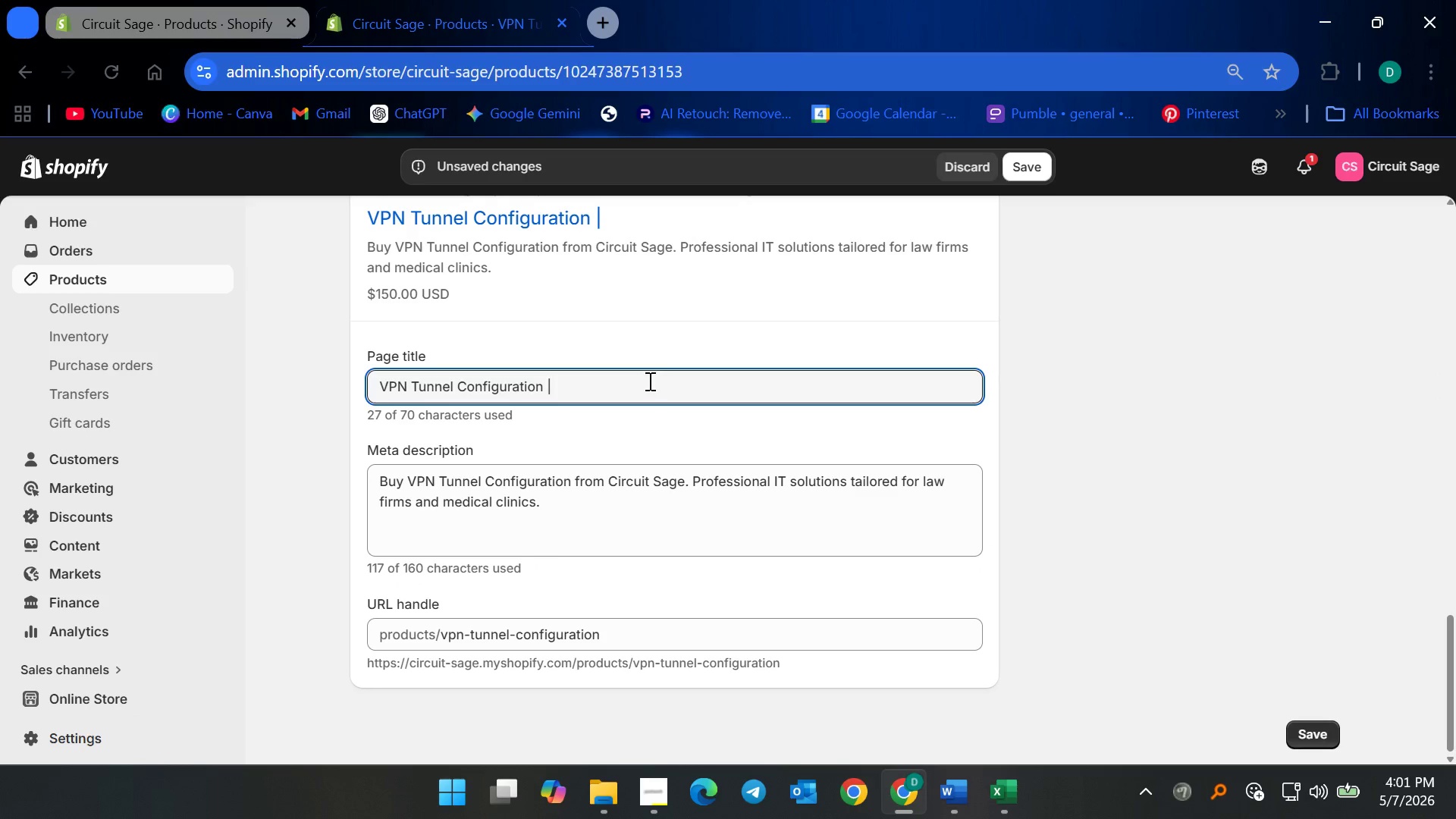 
type(Secure Remote Access Setup)
 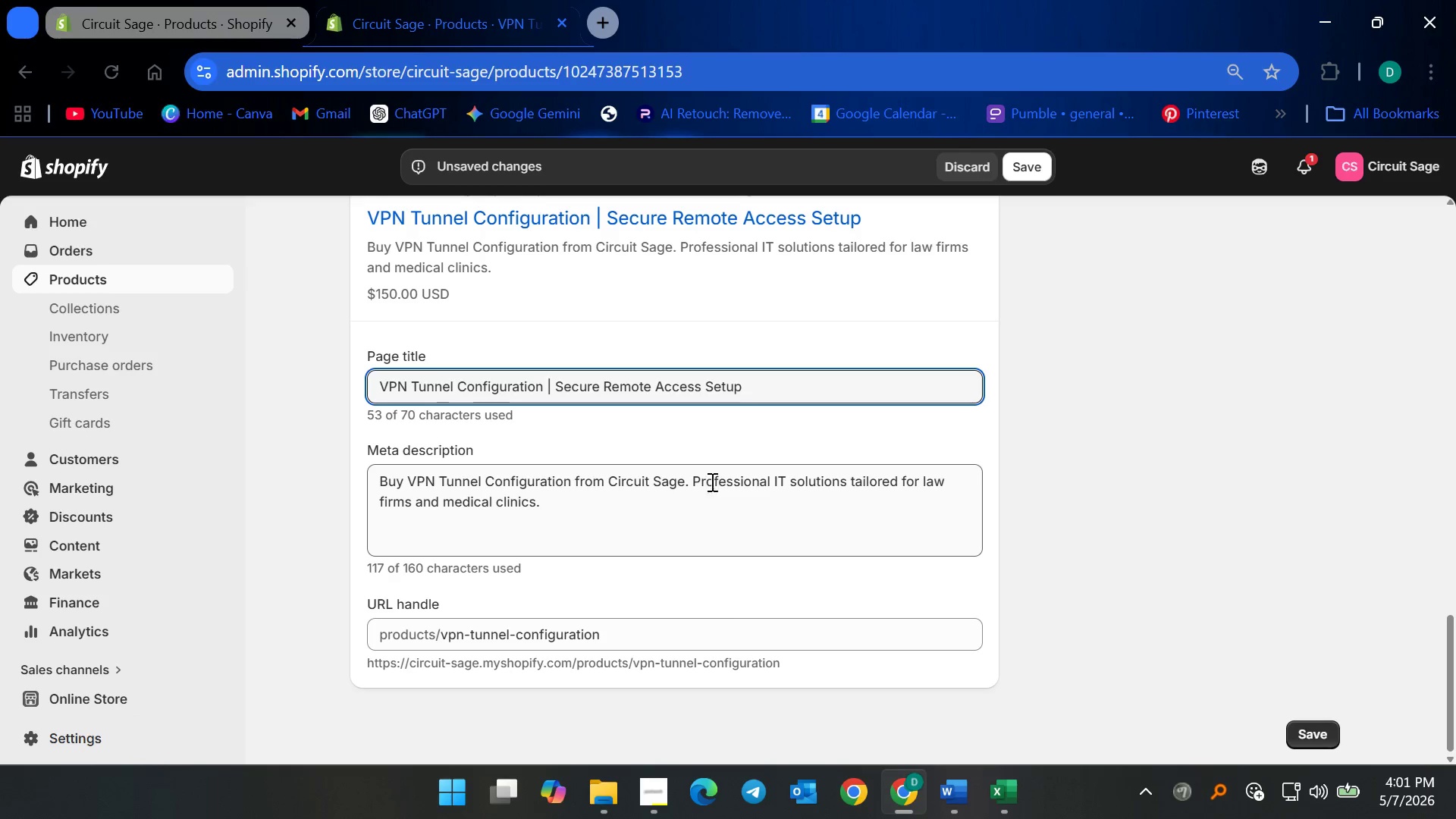 
left_click([687, 497])
 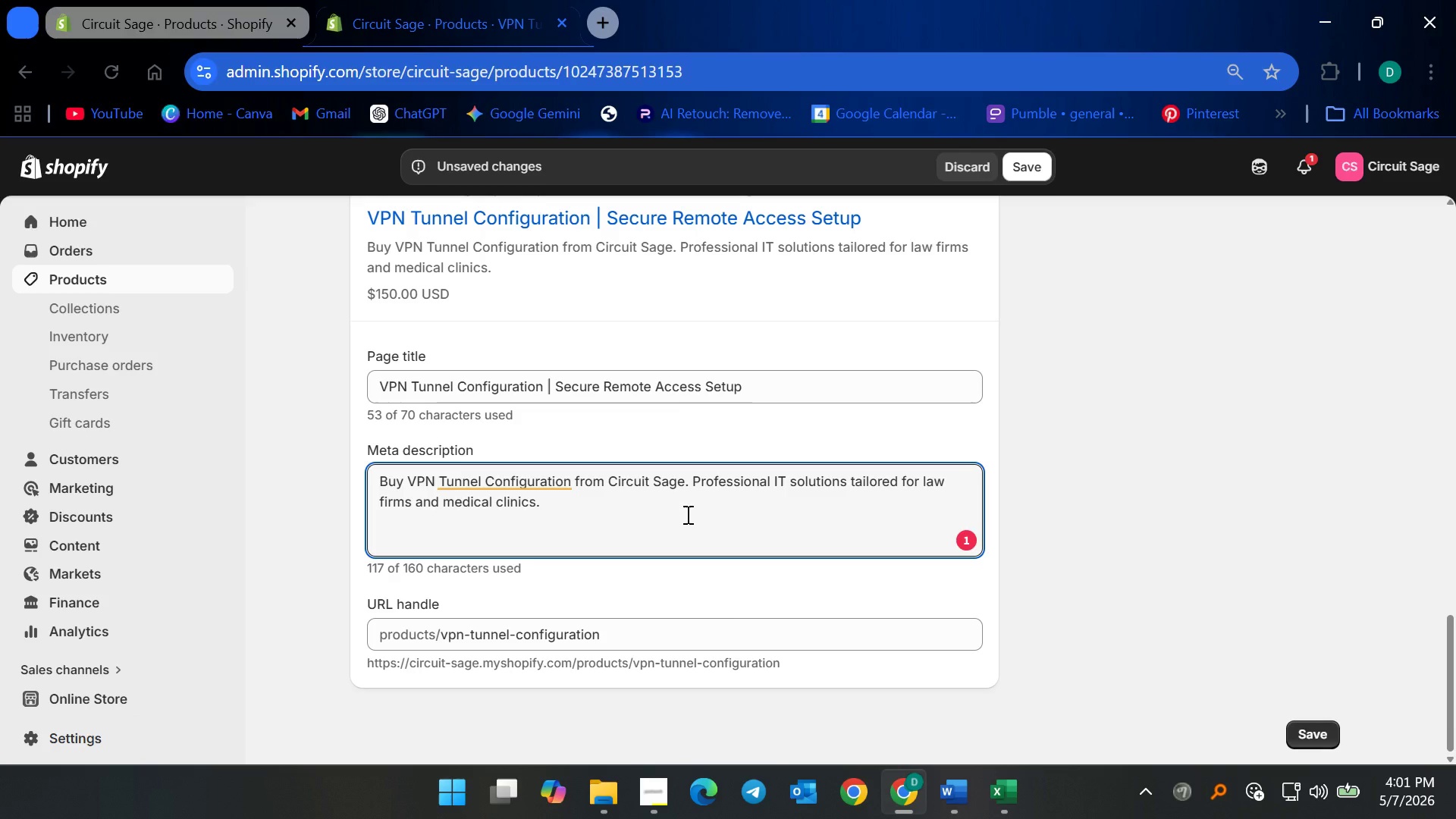 
wait(11.02)
 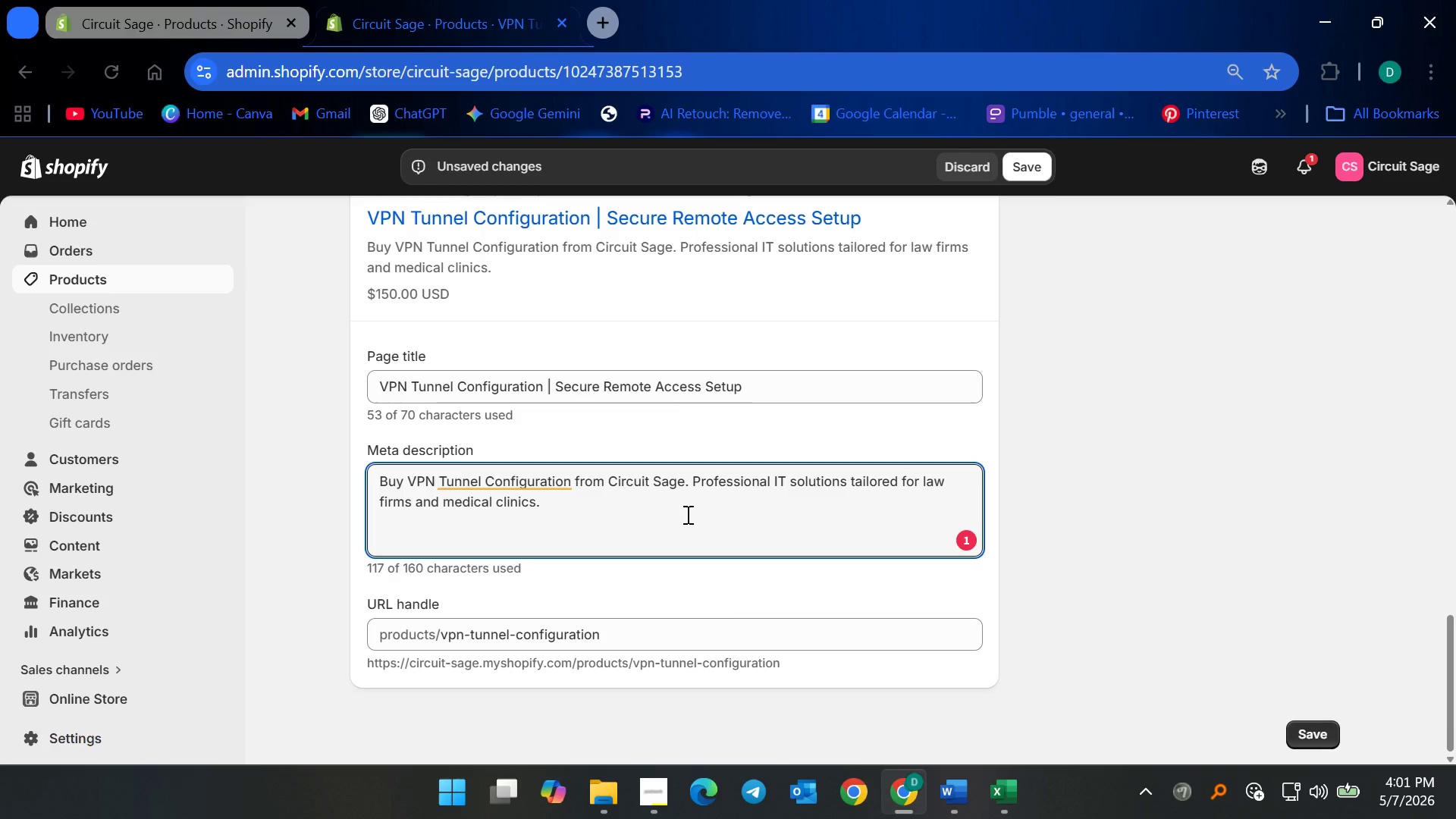 
left_click_drag(start_coordinate=[610, 485], to_coordinate=[684, 485])
 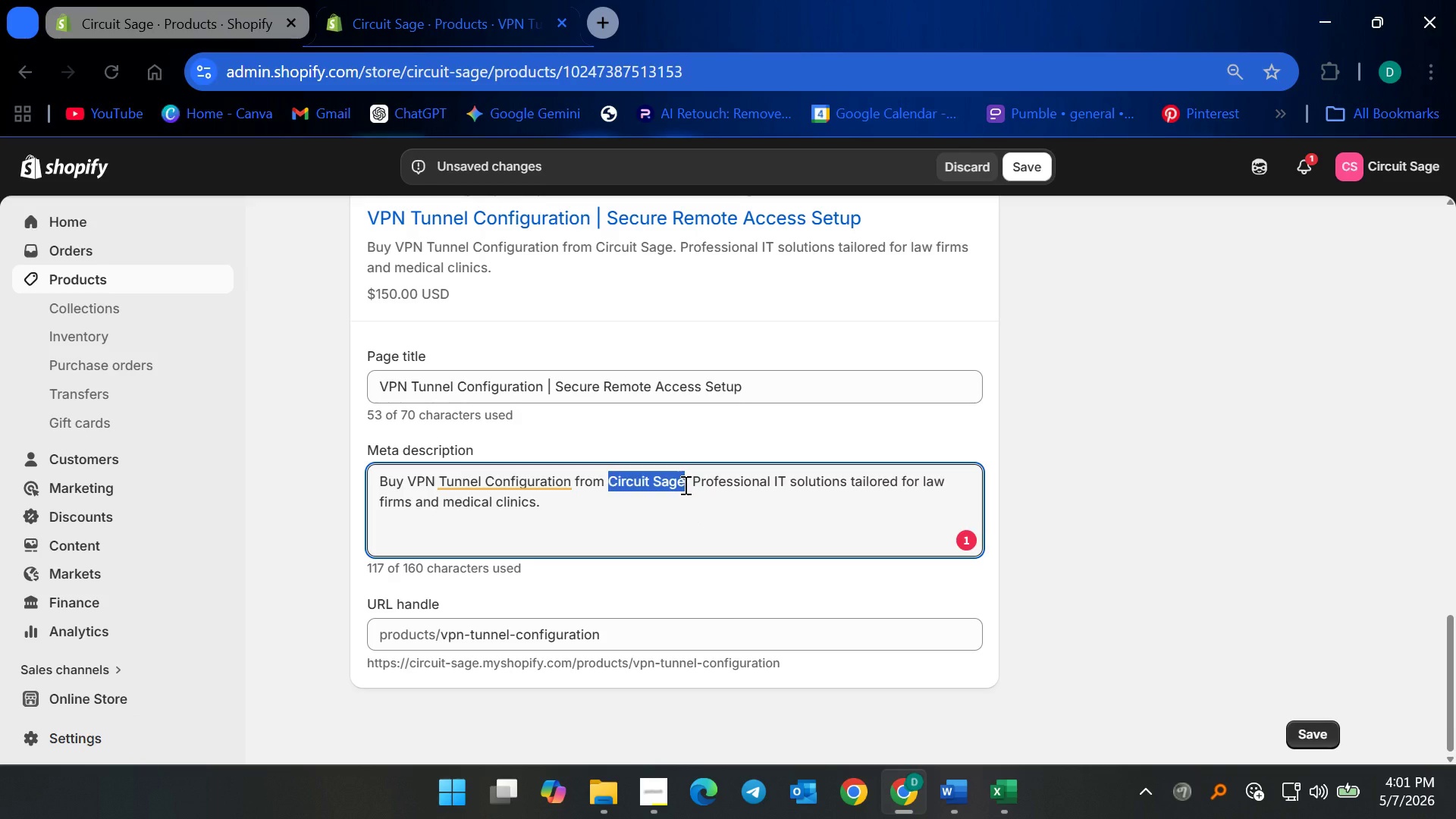 
key(Control+C)
 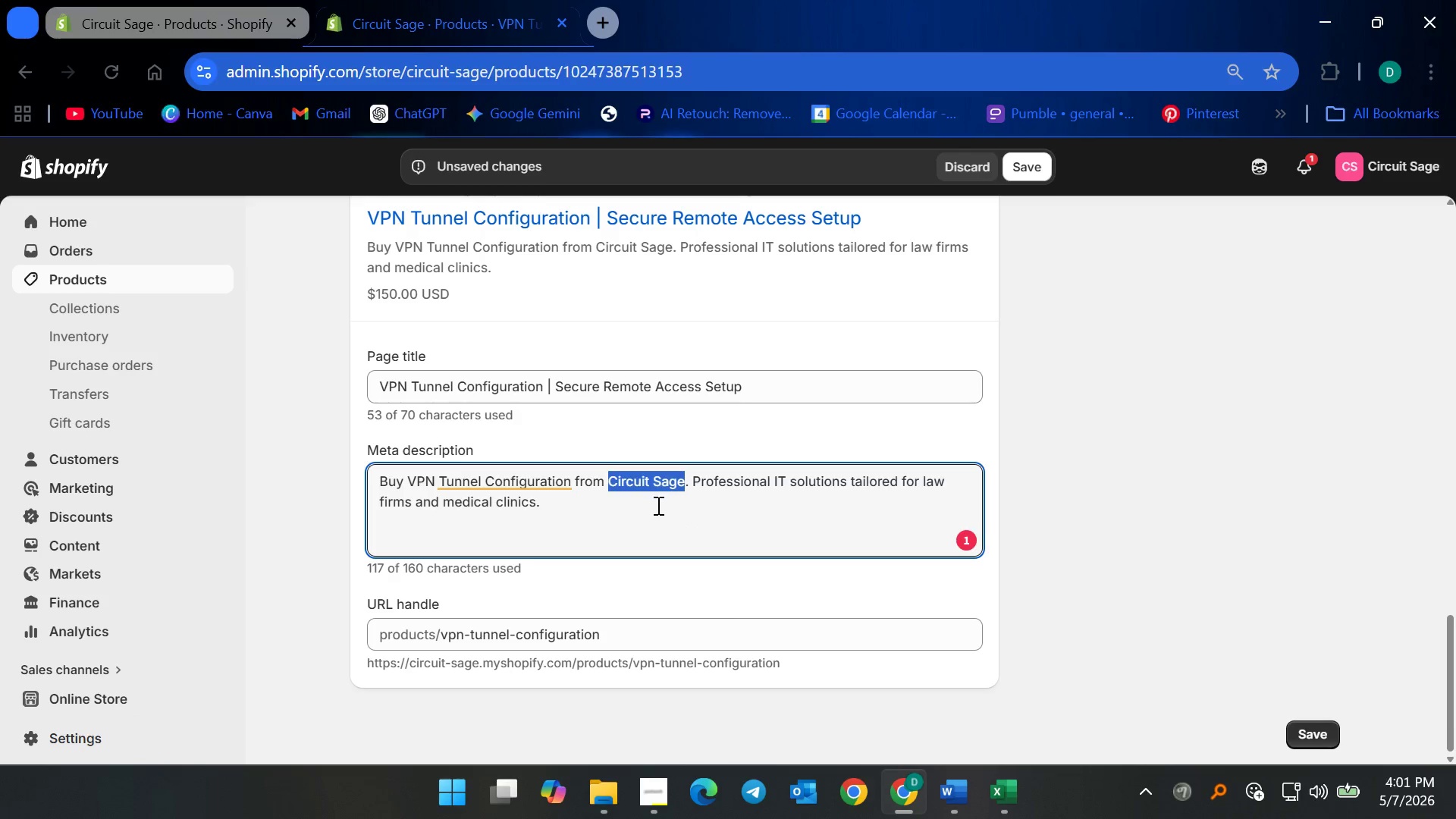 
key(Control+X)
 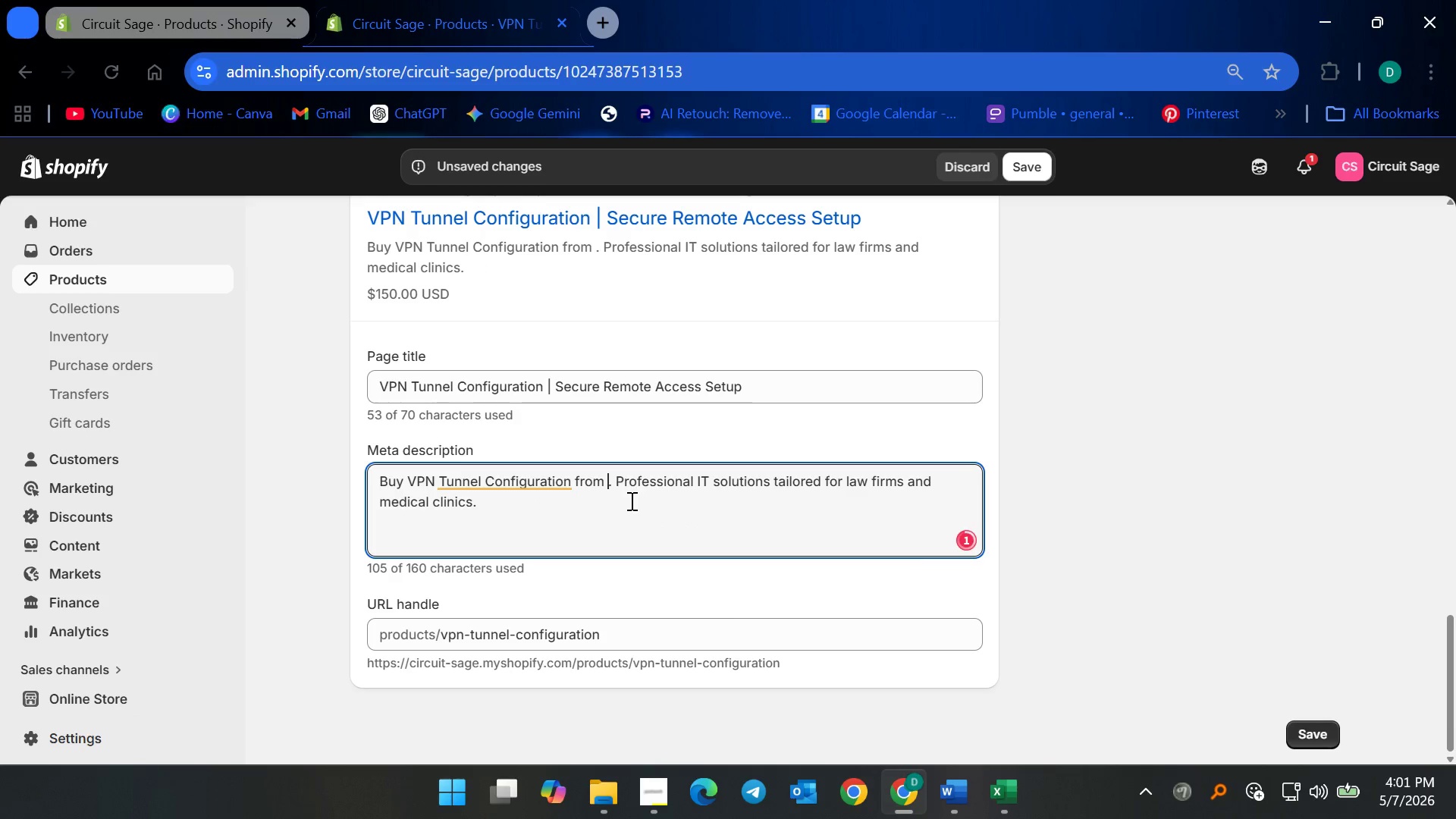 
left_click_drag(start_coordinate=[616, 503], to_coordinate=[573, 481])
 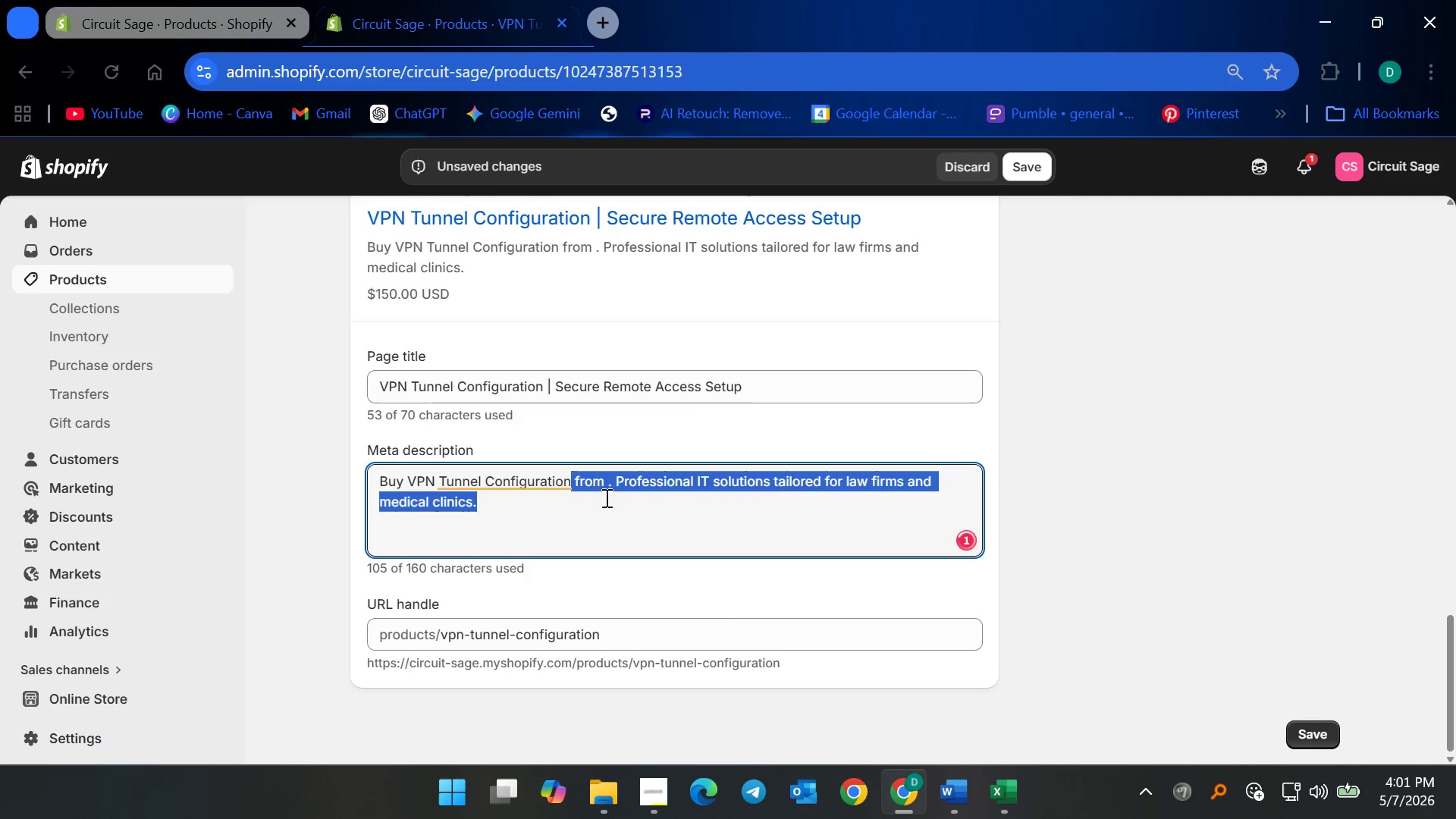 
key(Backspace)
type(Secure )
 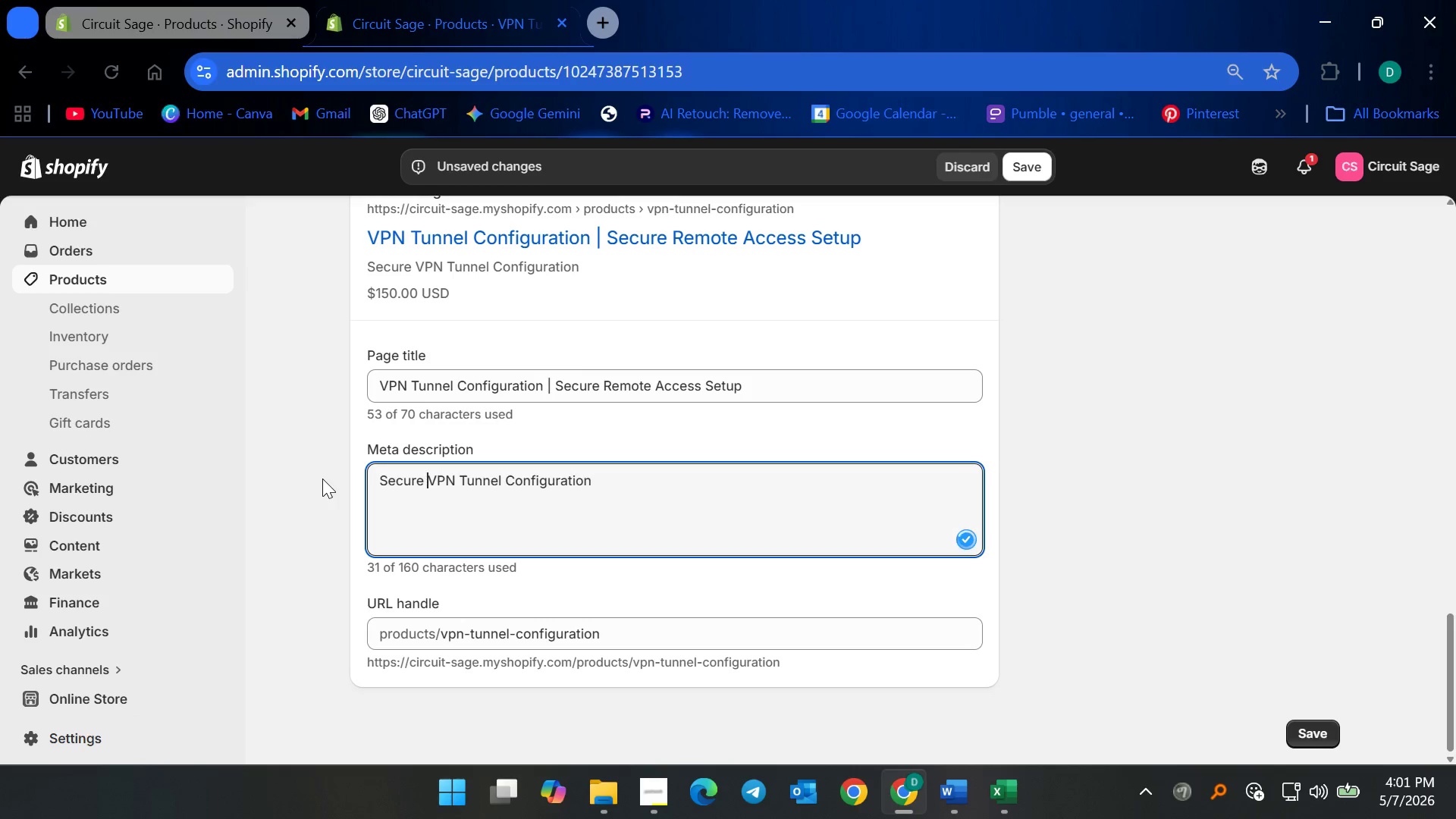 
left_click_drag(start_coordinate=[406, 478], to_coordinate=[318, 479])
 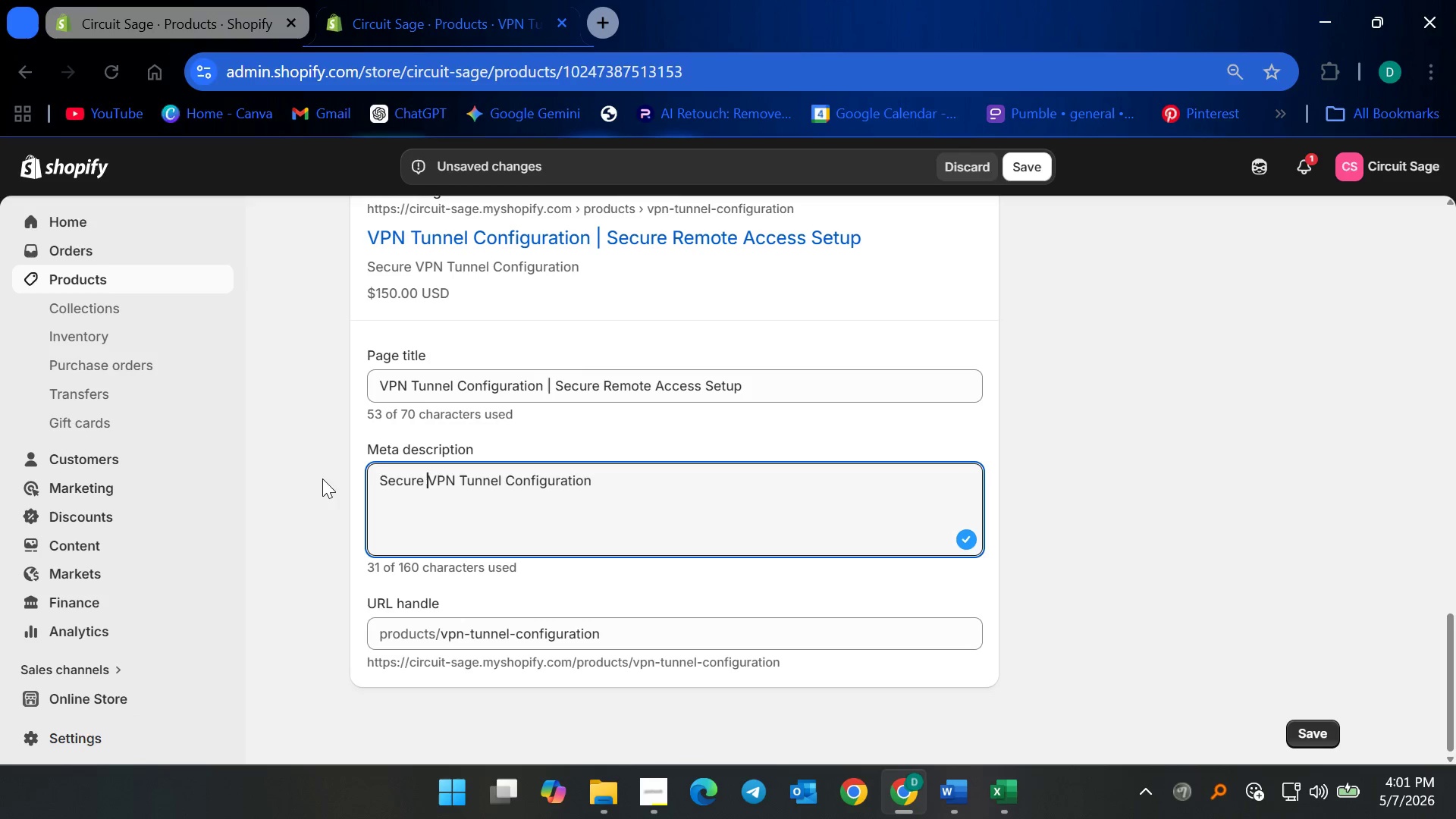 
type(every remote connection with )
 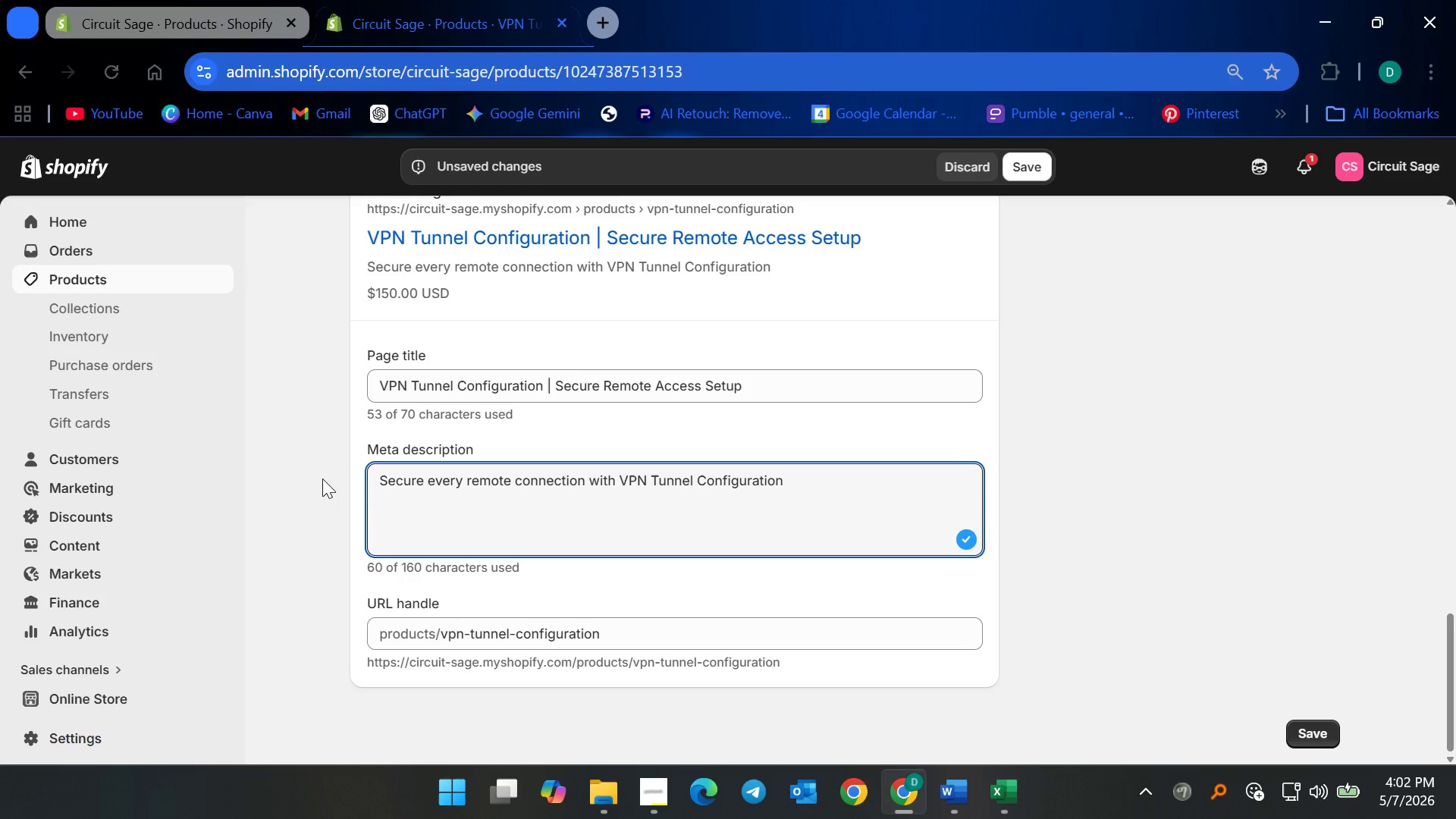 
key(Control+V)
 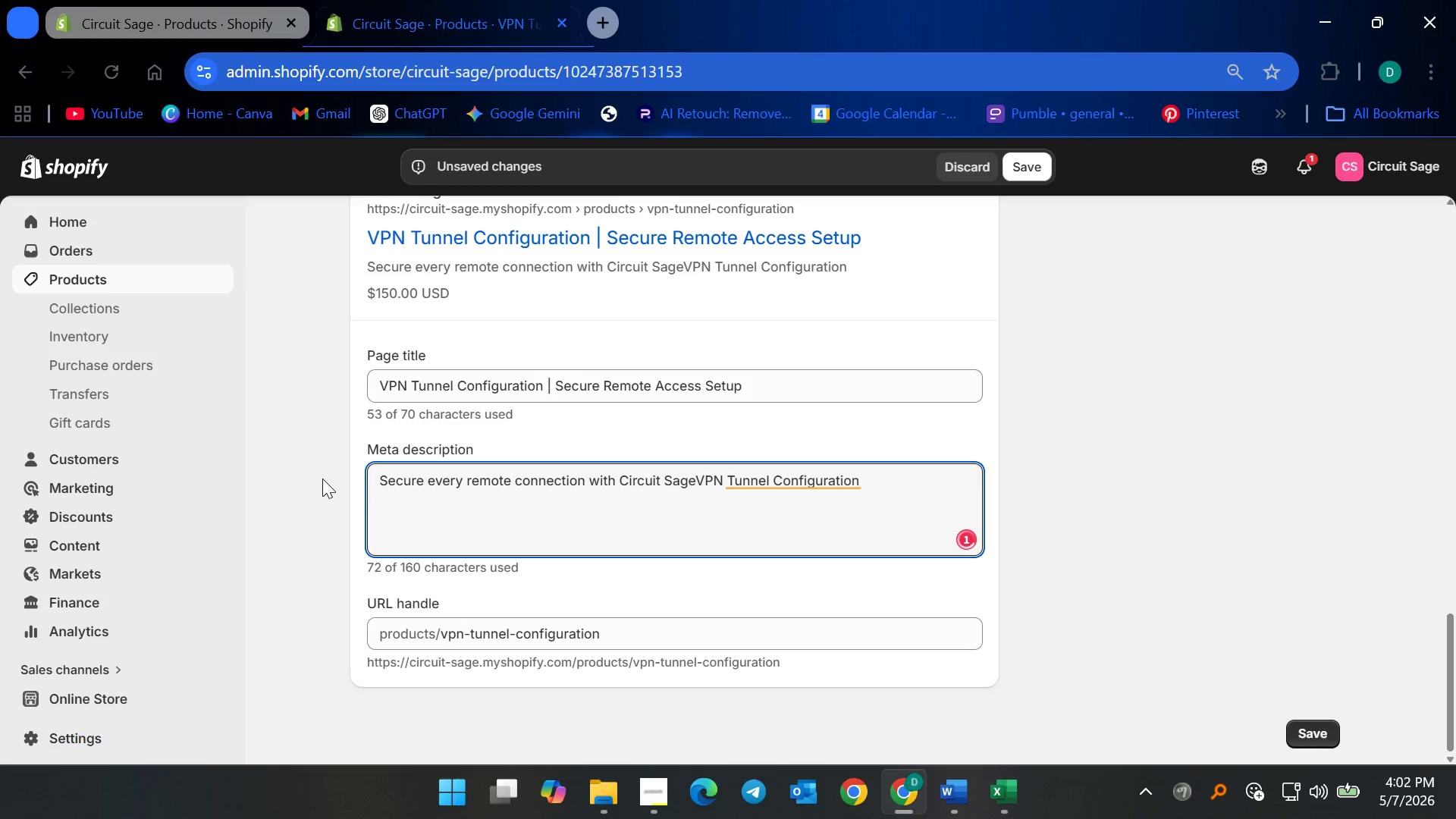 
key(Quote)
 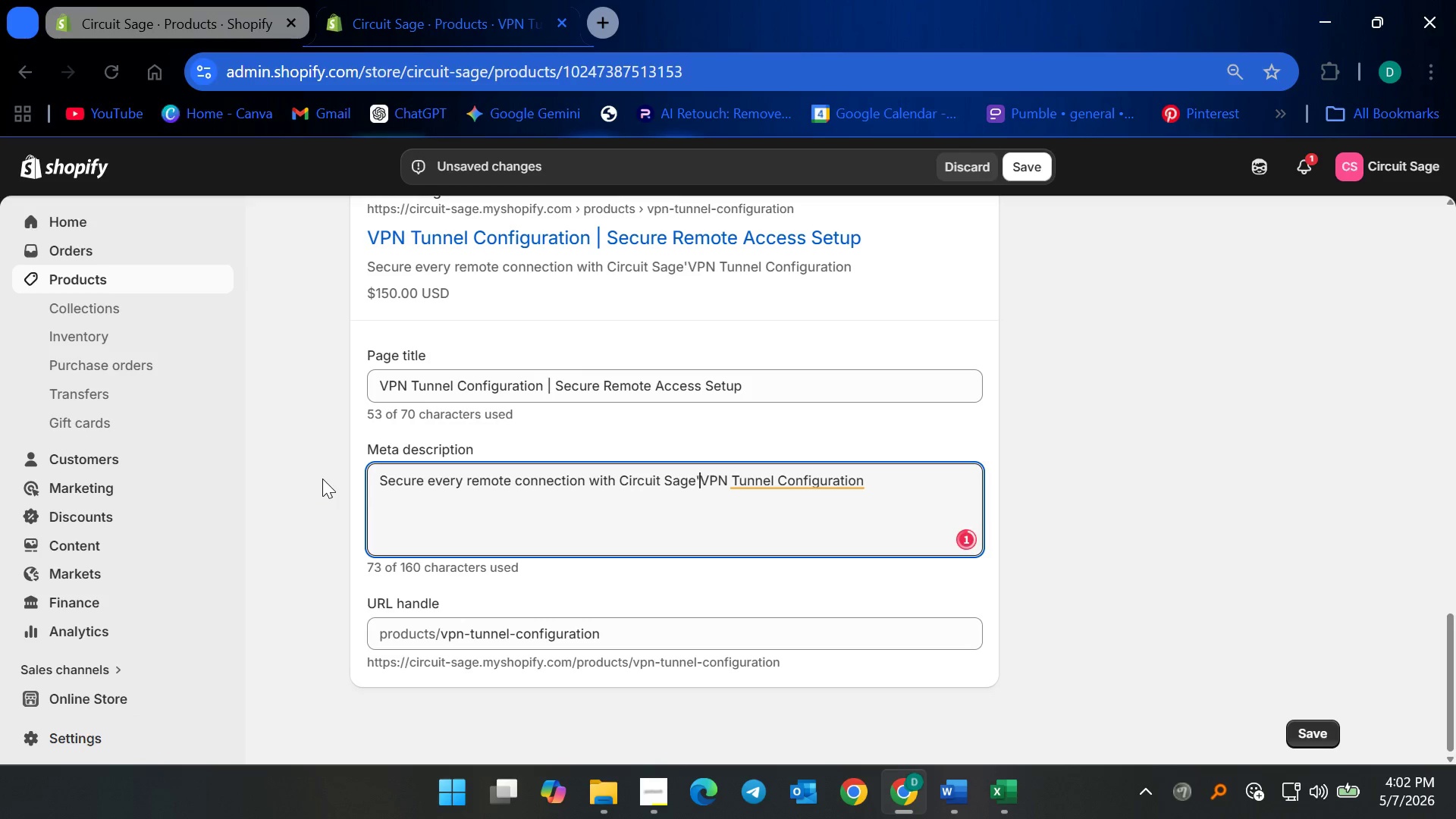 
key(S)
 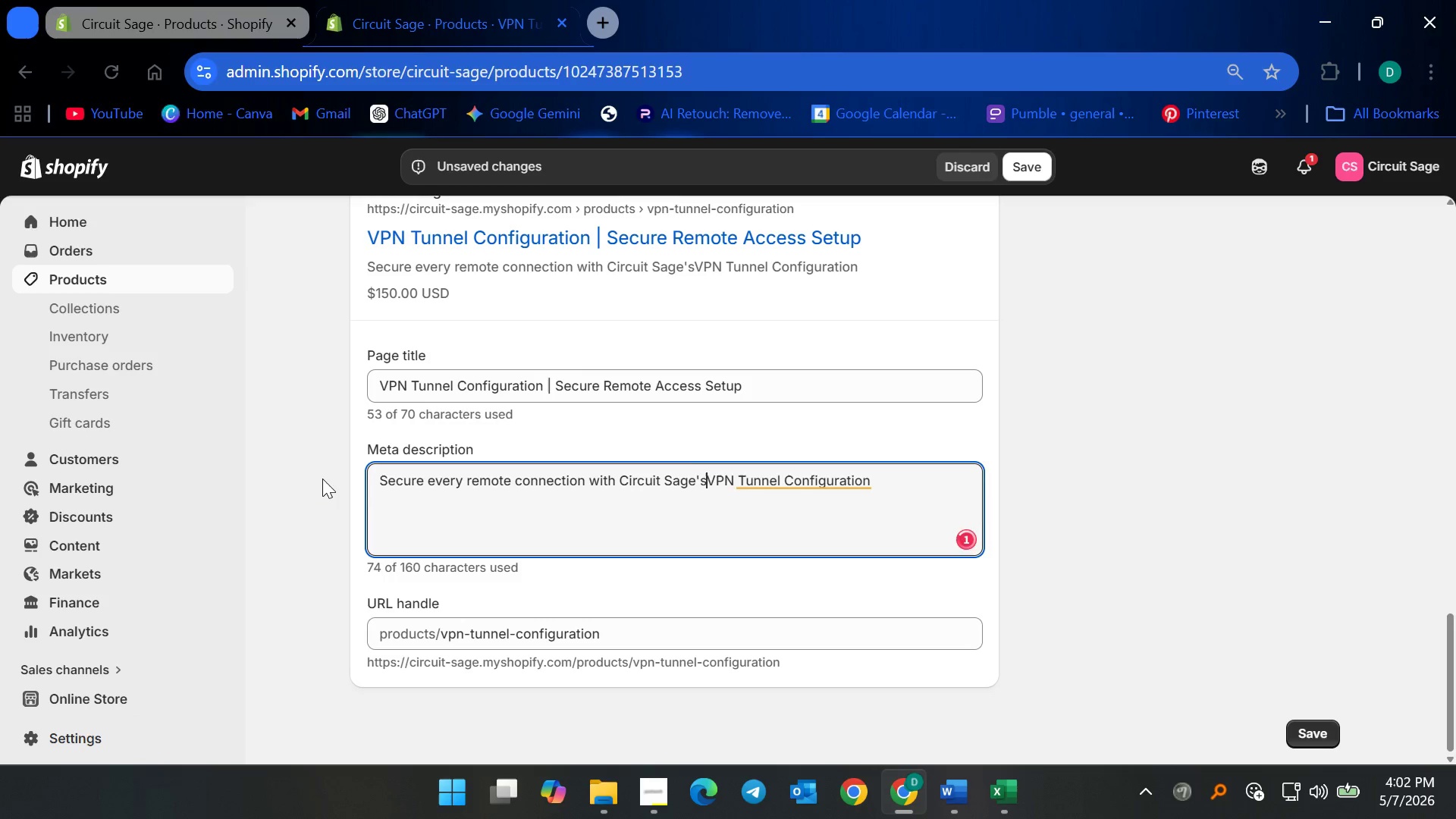 
key(Space)
 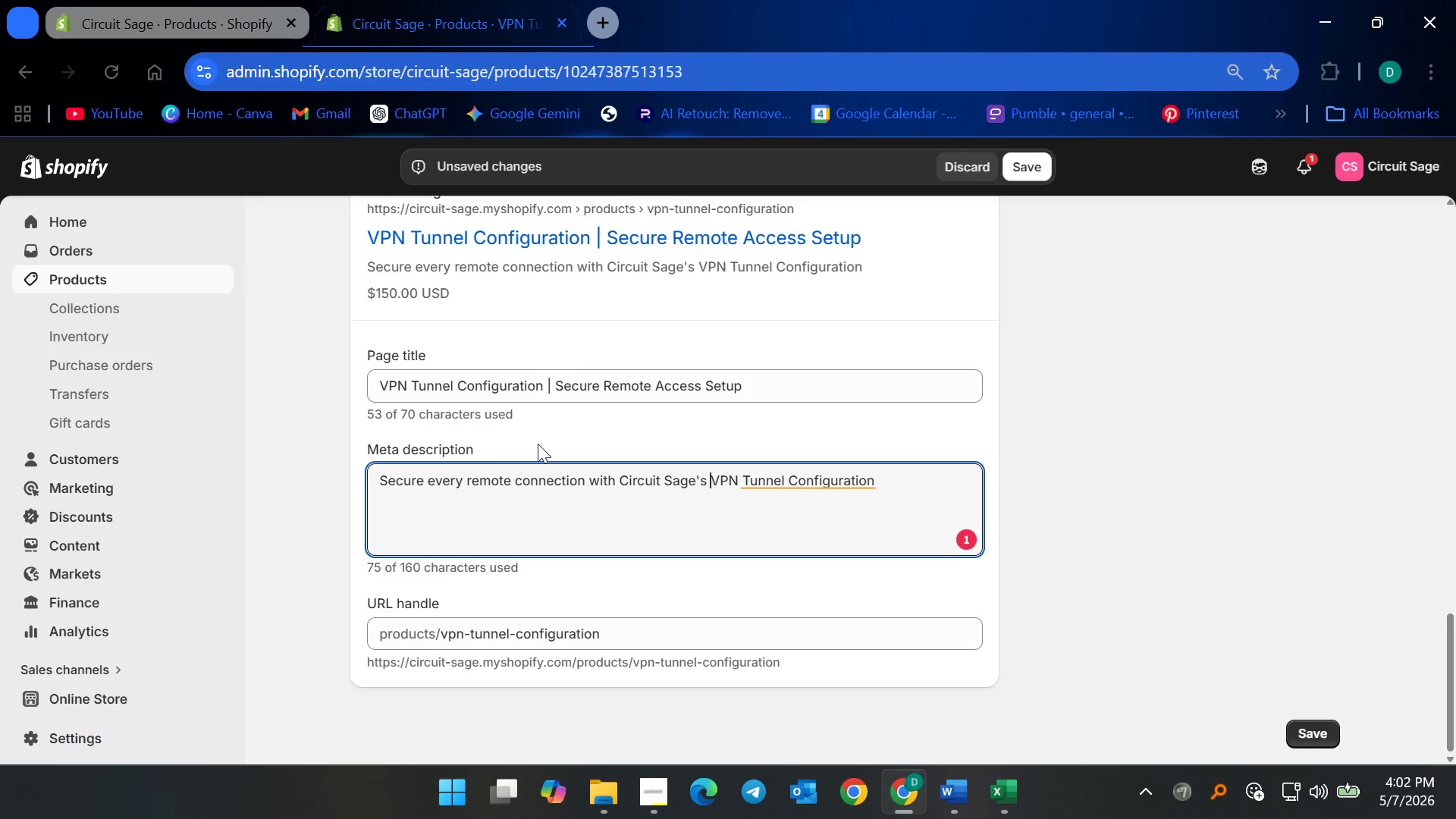 
left_click([891, 479])
 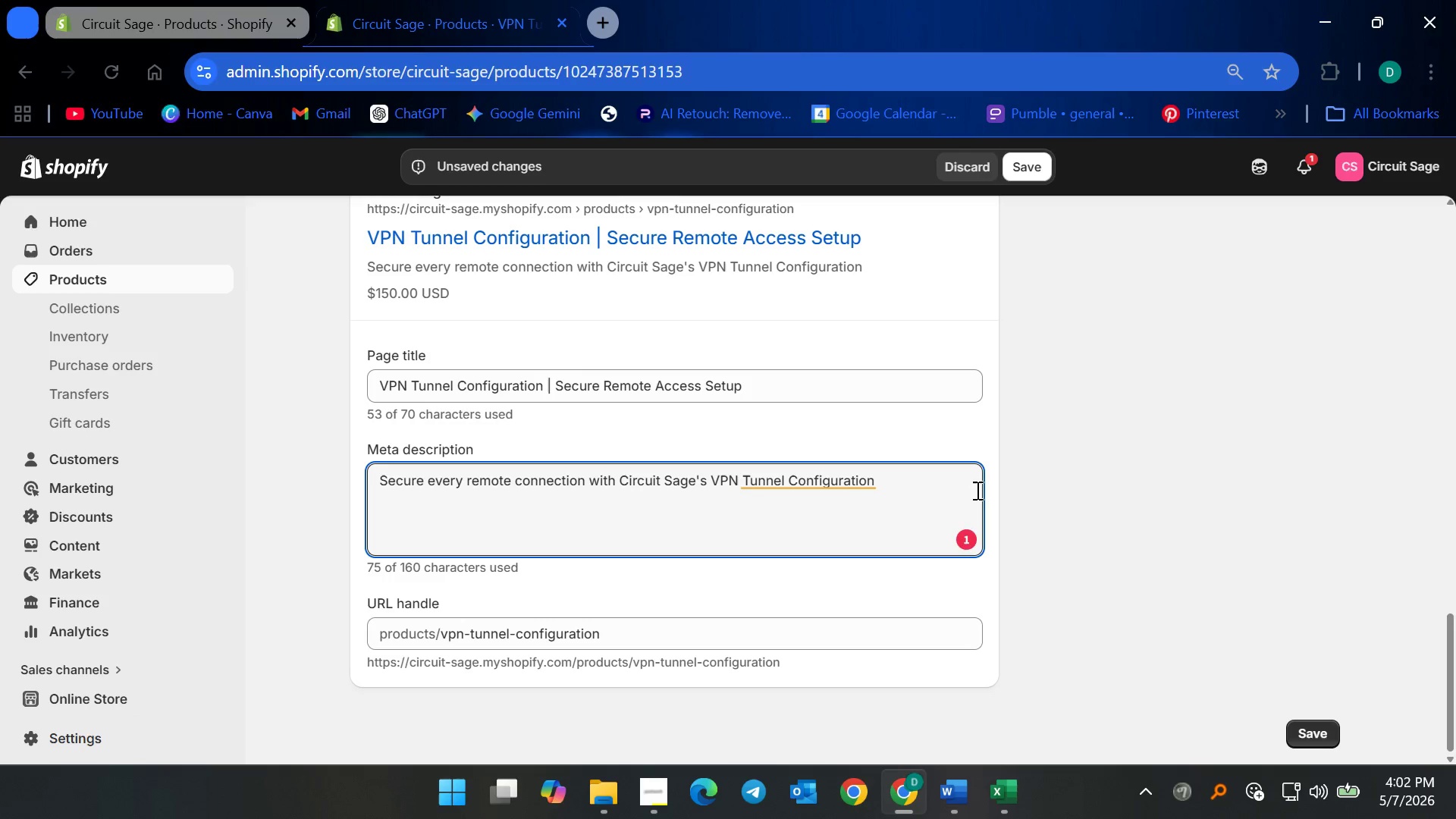 
type(; fully encrypted access )
 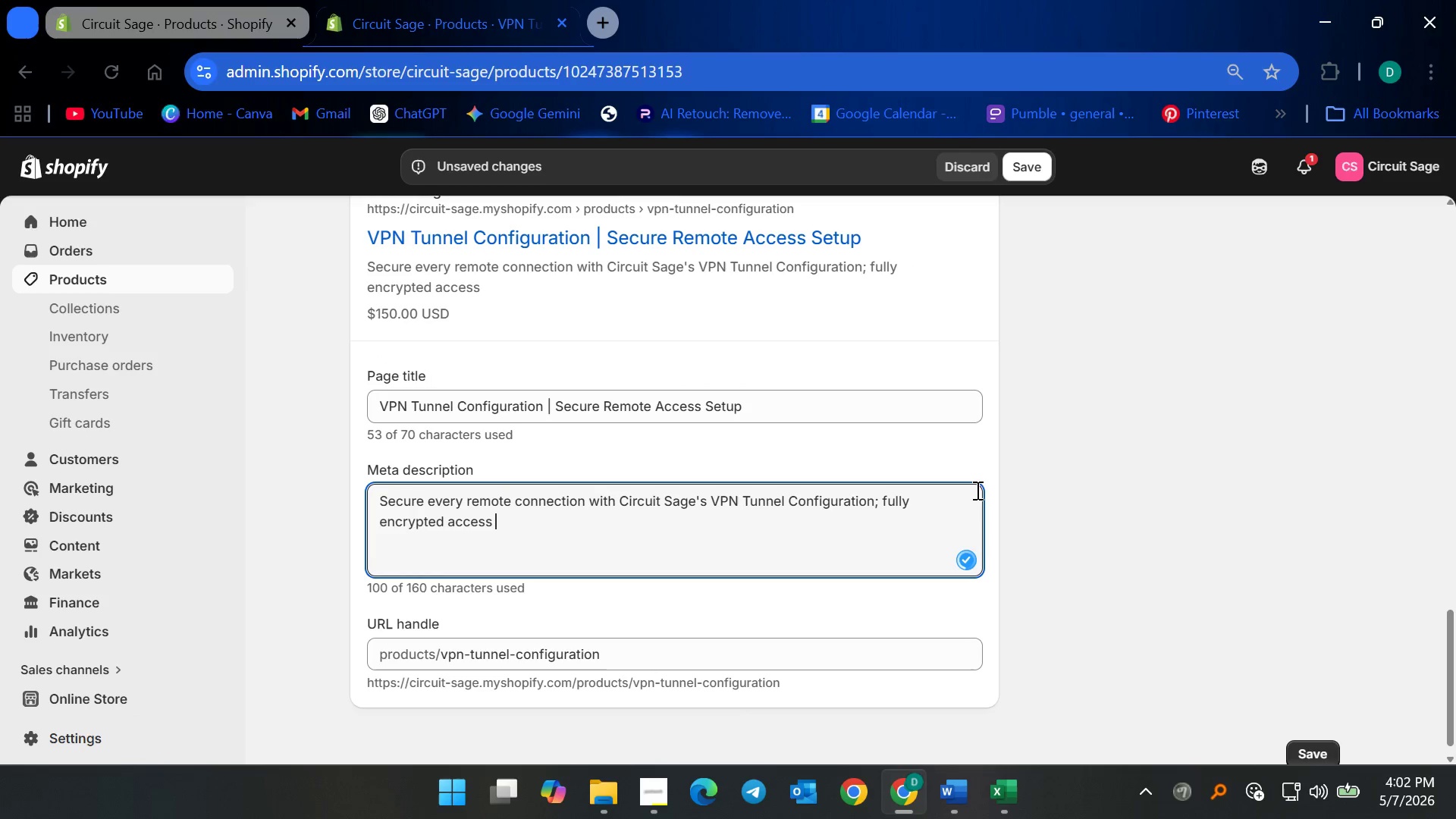 
type(for legal and medical teams working off-site.)
 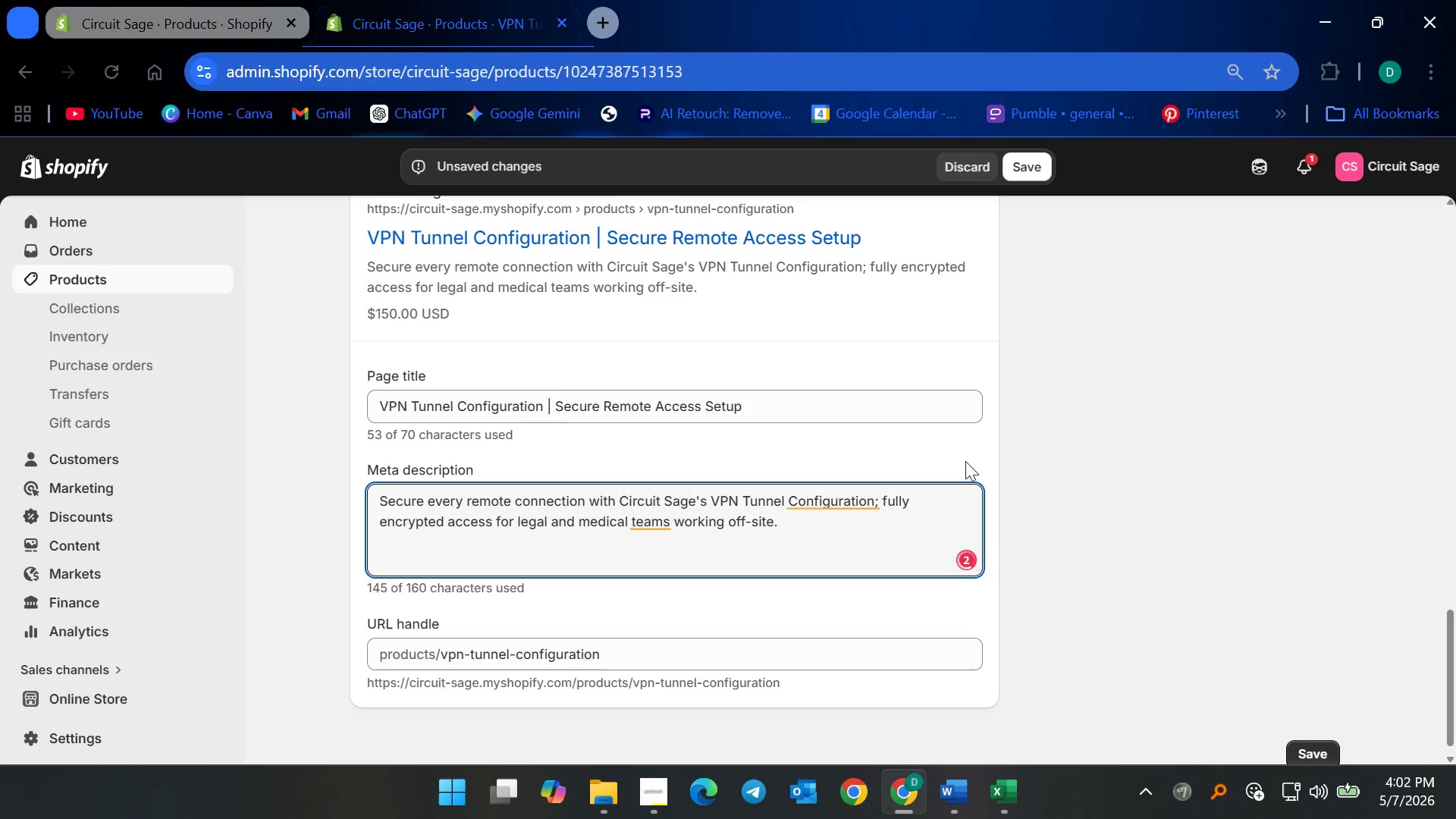 
left_click([1119, 472])
 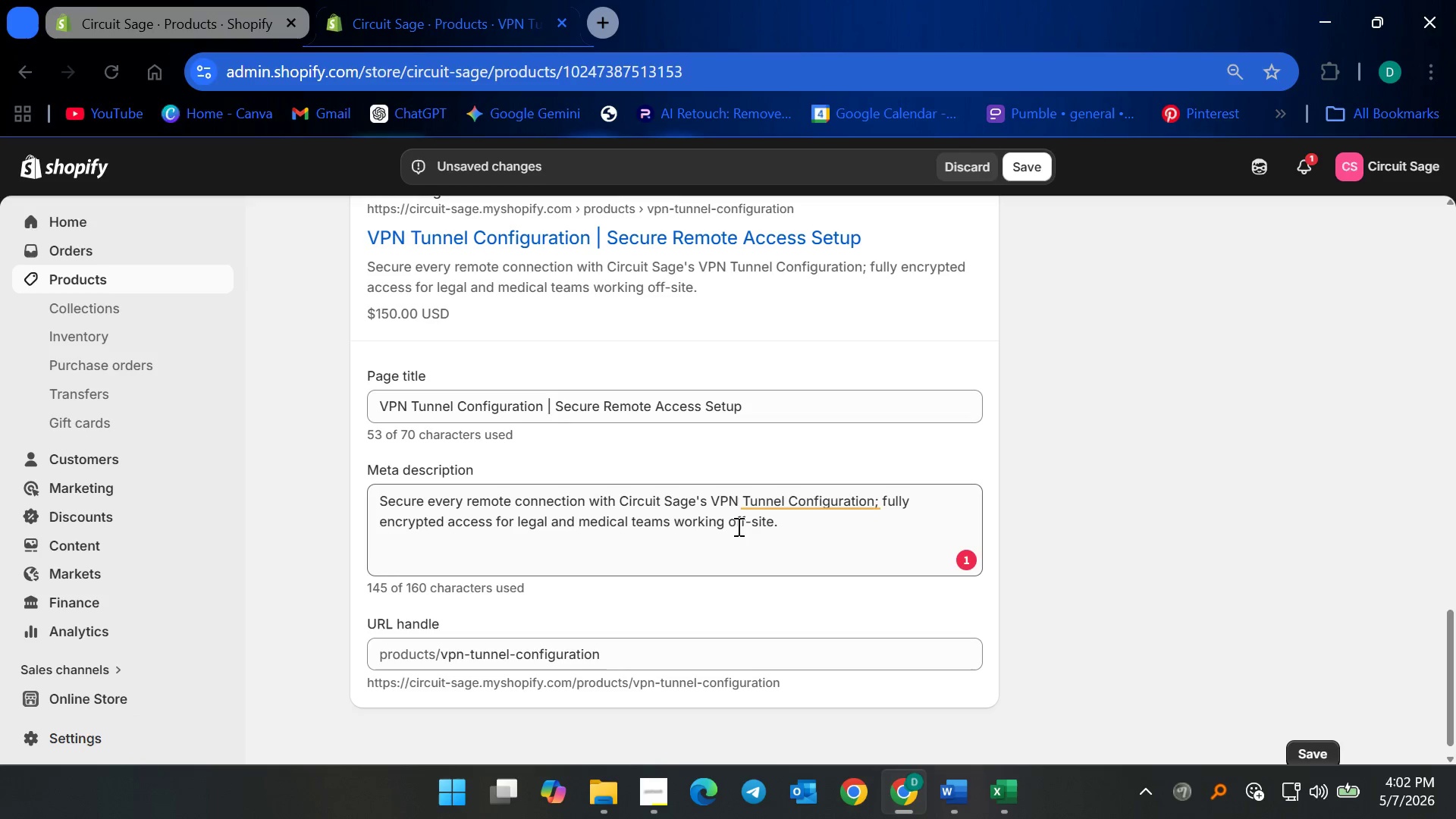 
left_click([826, 494])
 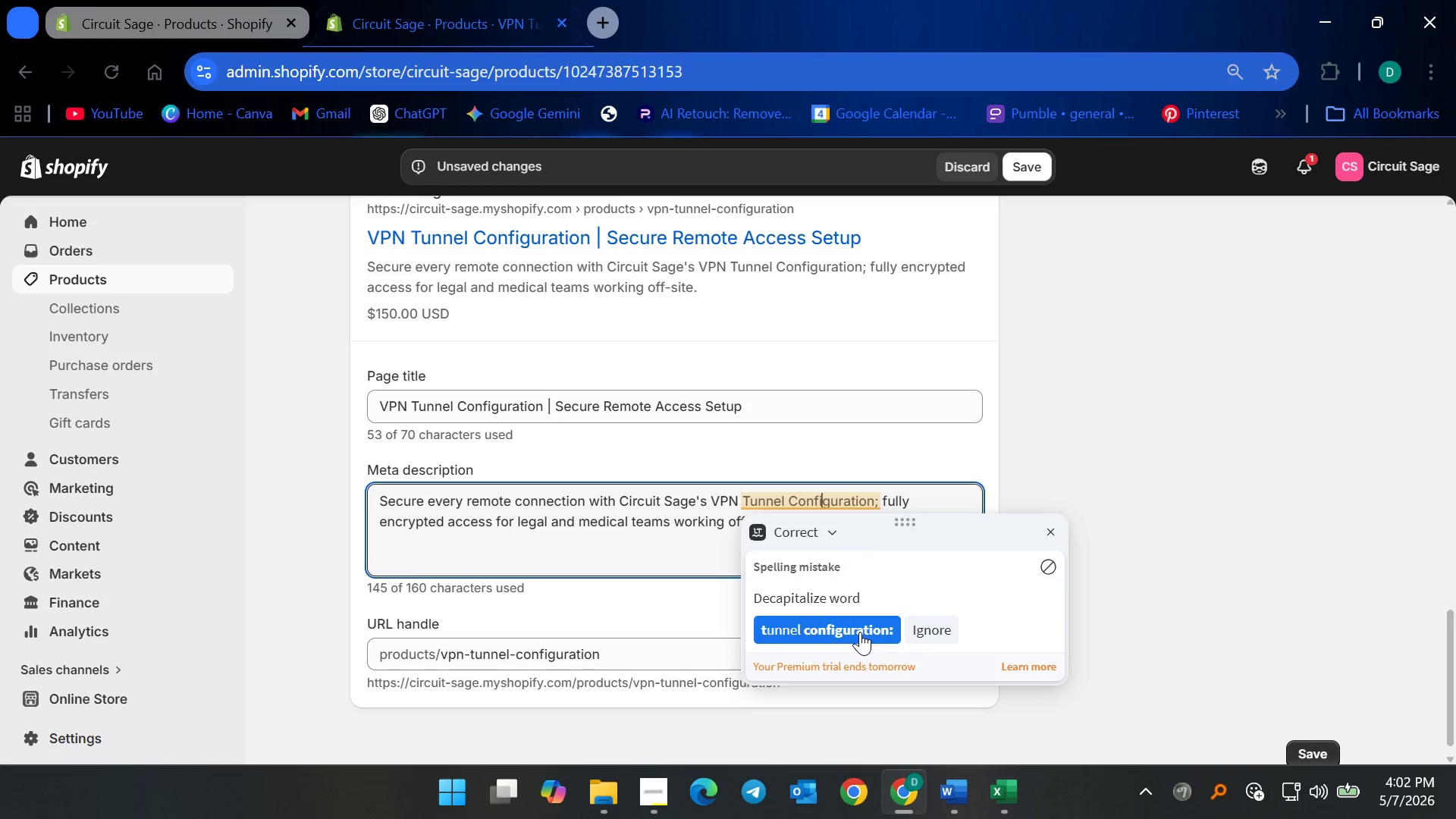 
left_click([858, 626])
 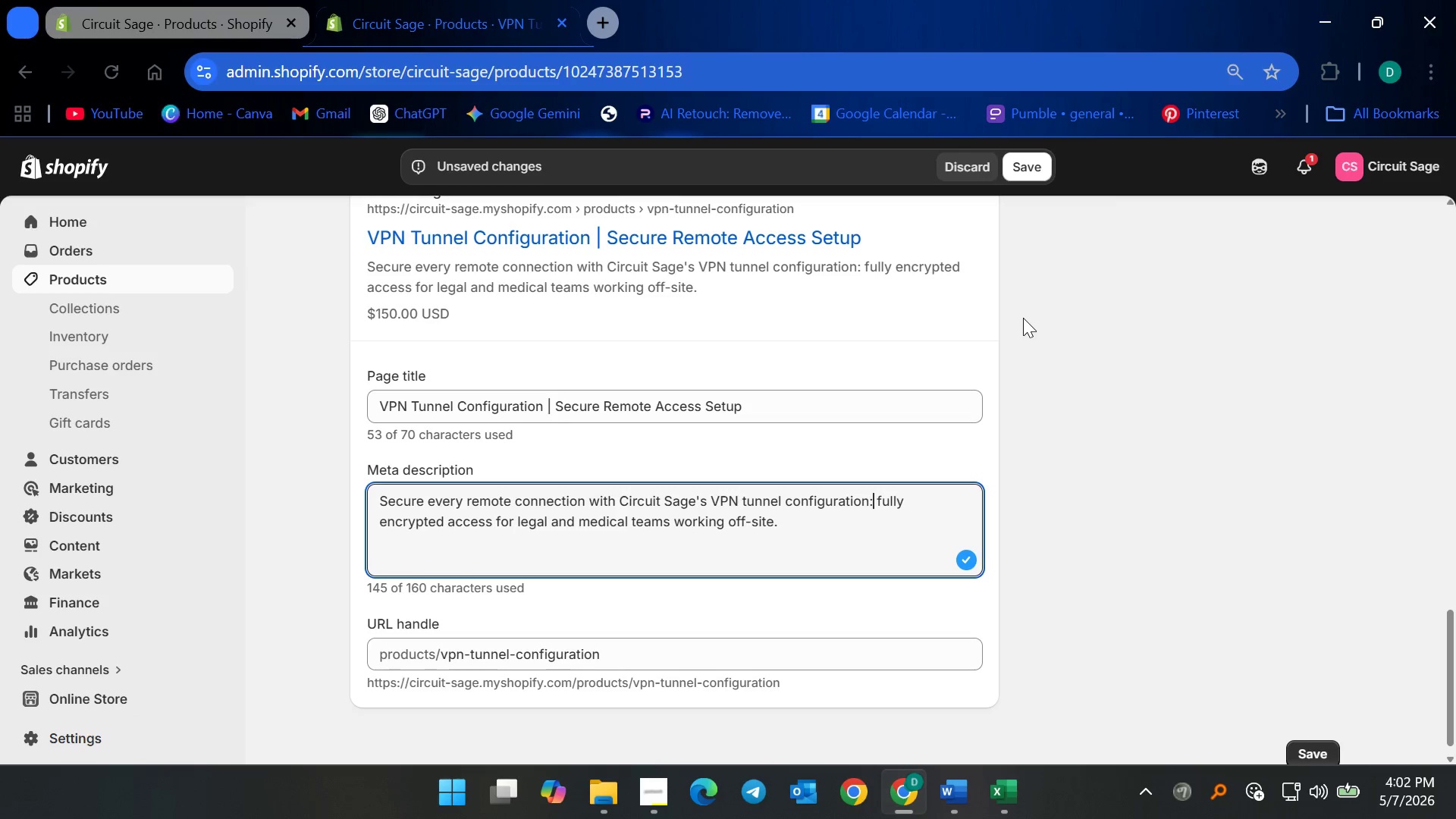 
wait(6.14)
 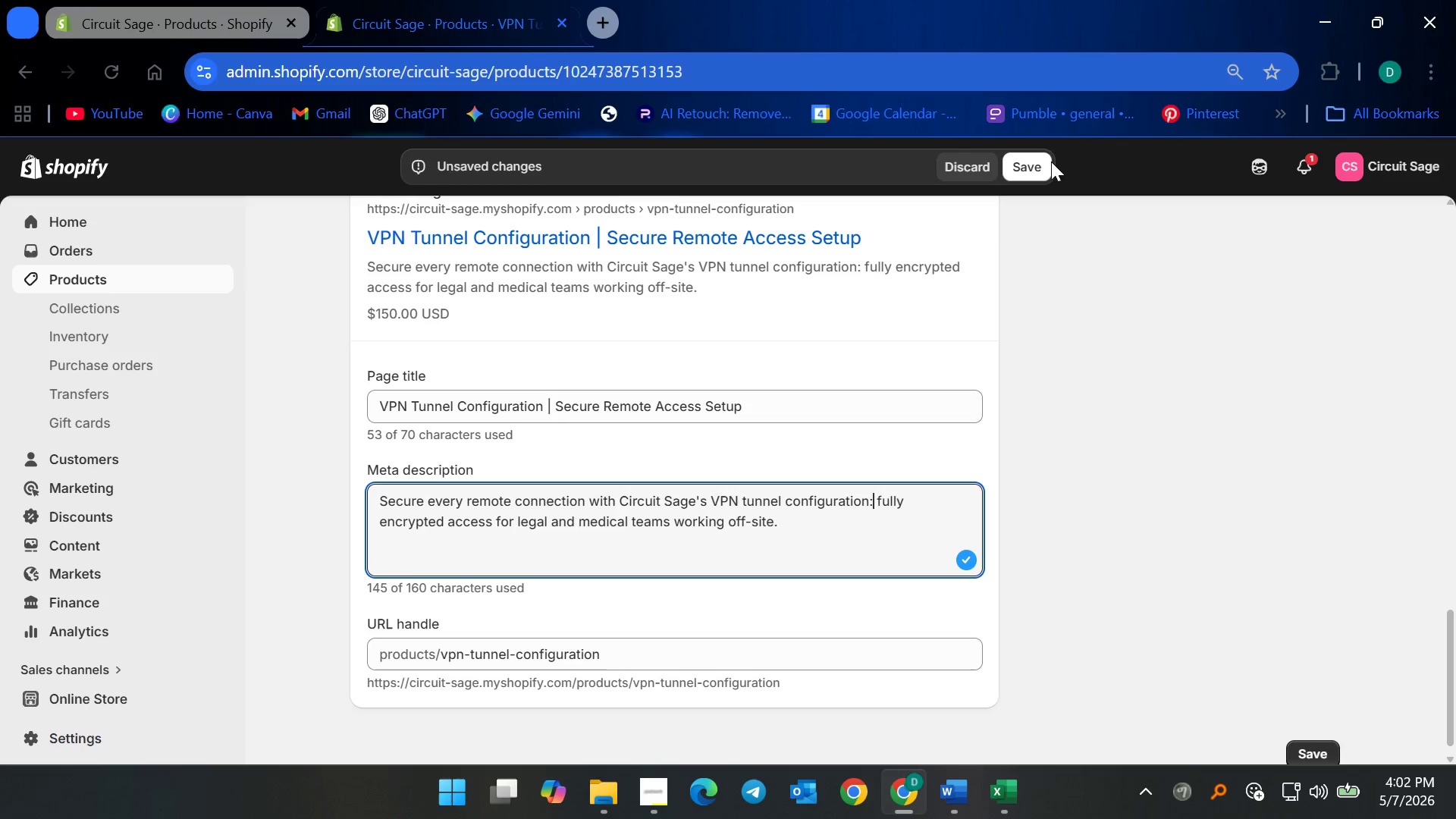 
left_click([1031, 164])
 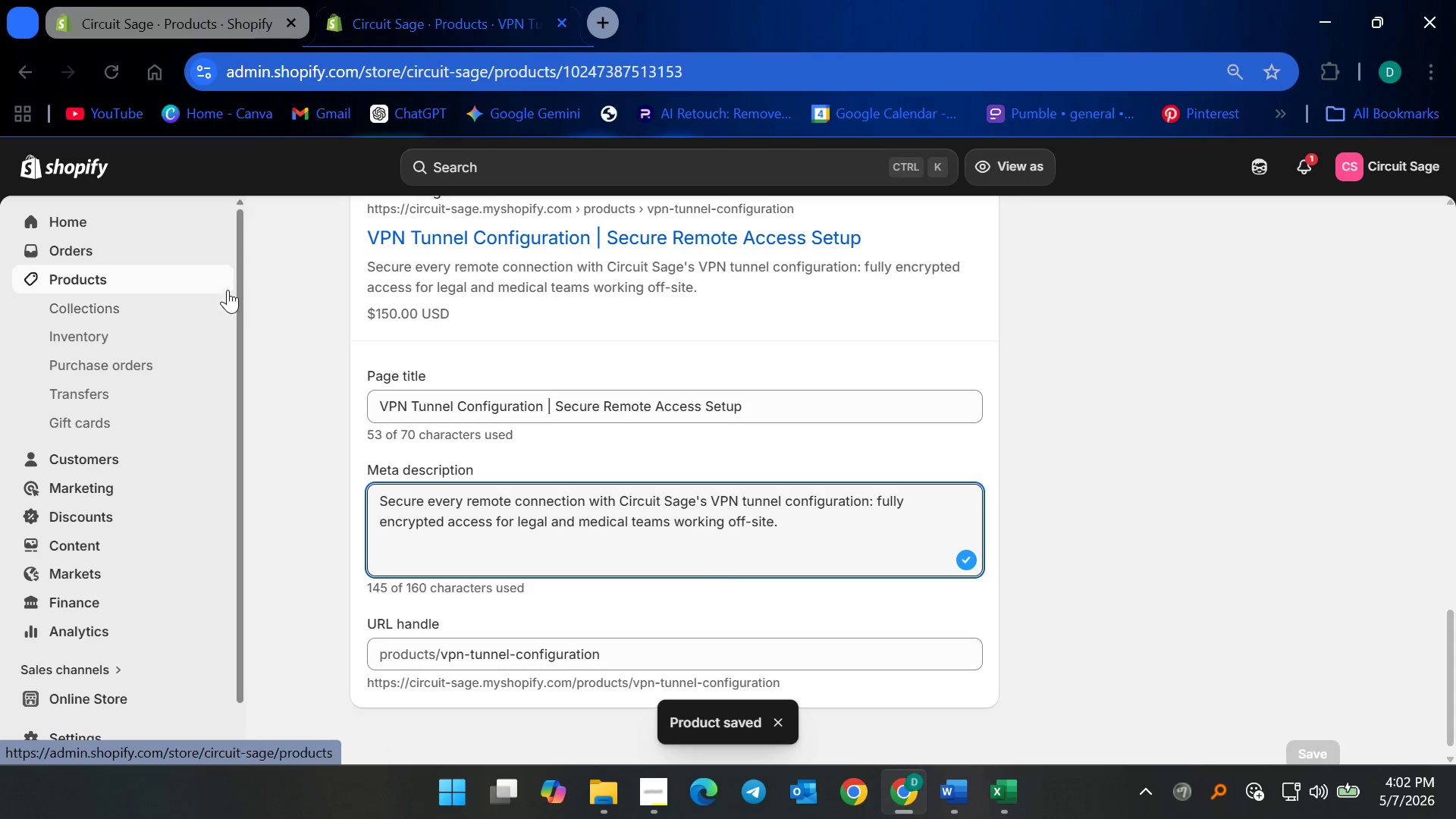 
left_click([159, 276])
 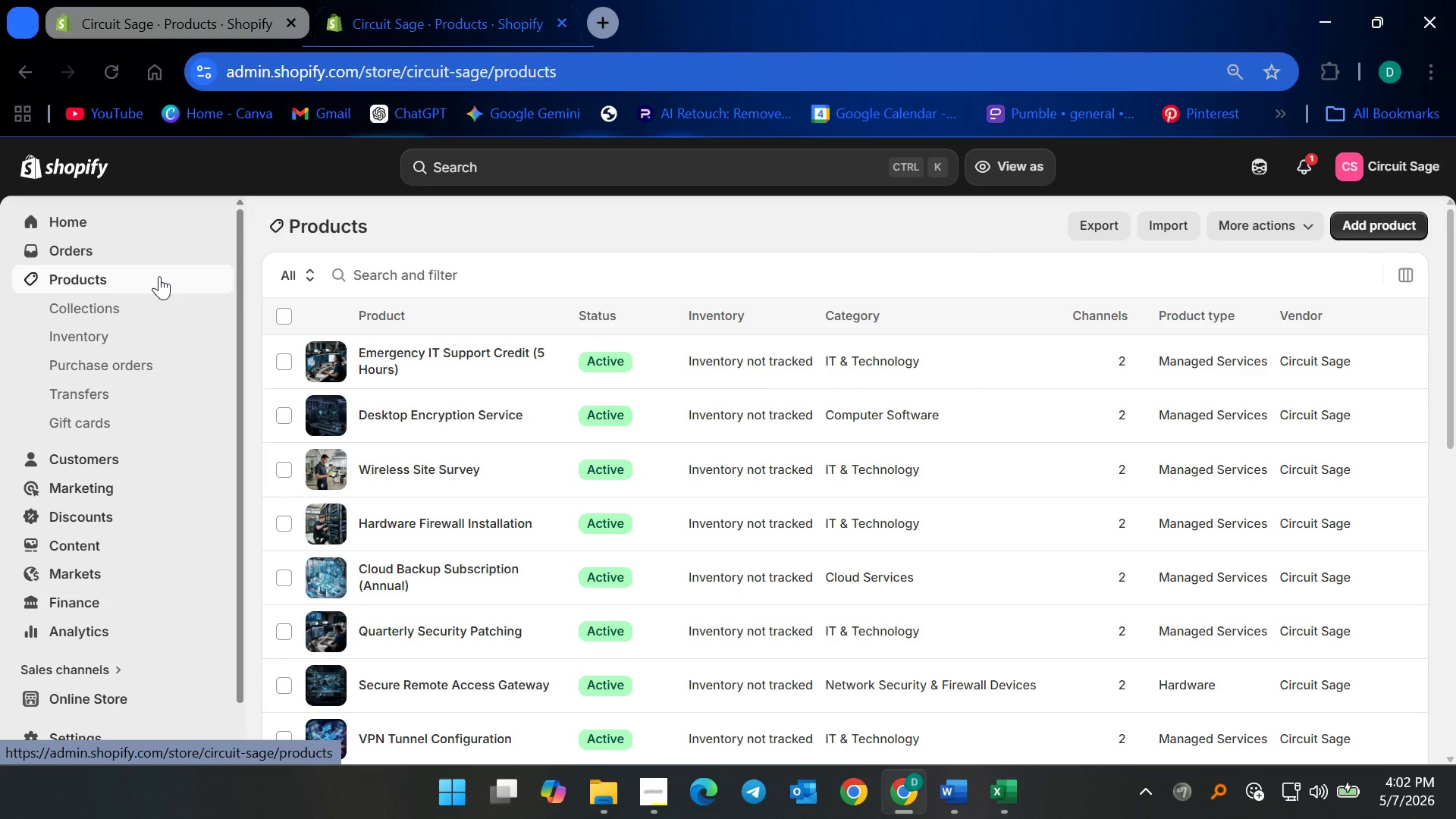 
wait(5.7)
 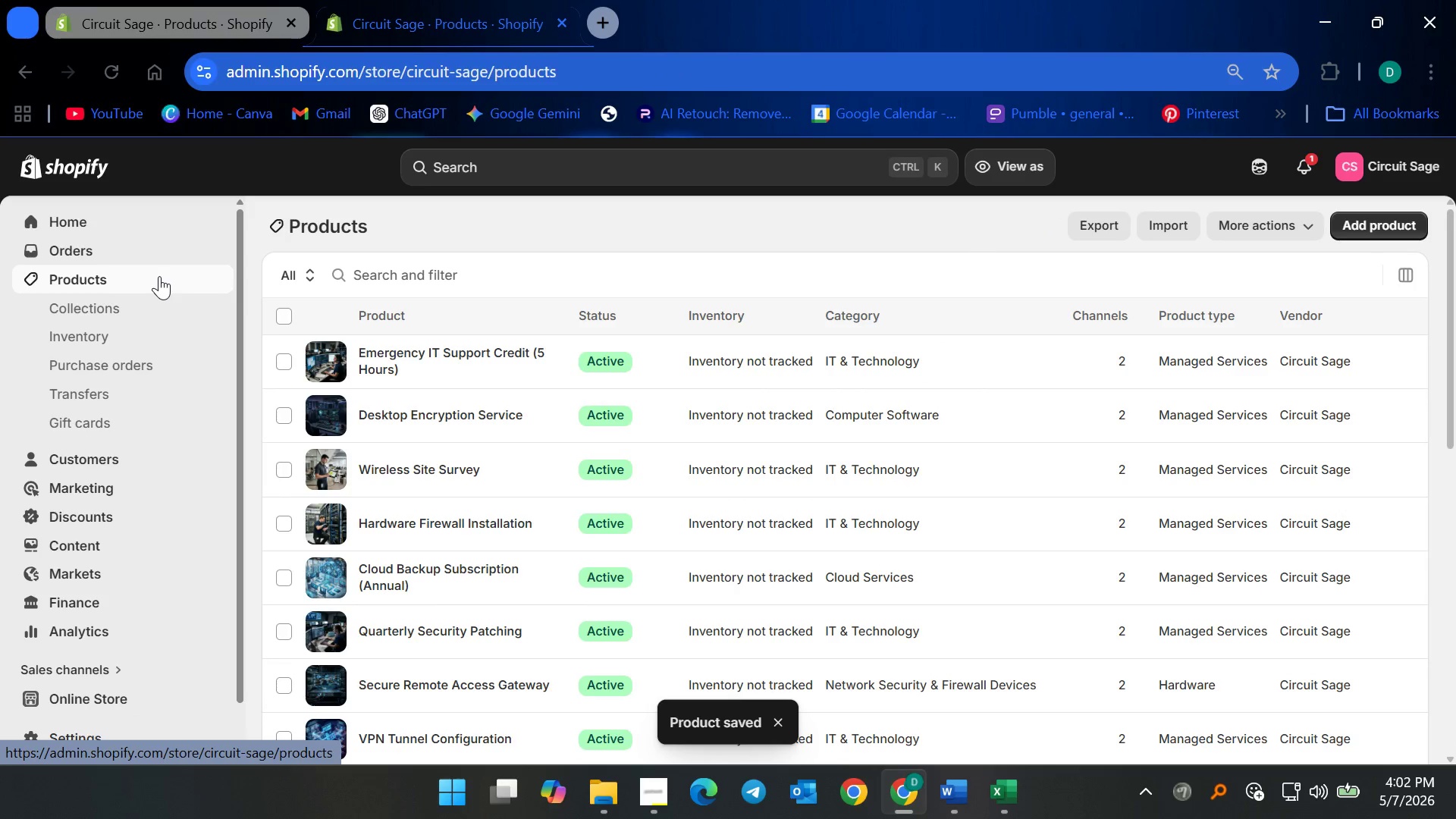 
scroll: coordinate [535, 579], scroll_direction: down, amount: 4.0
 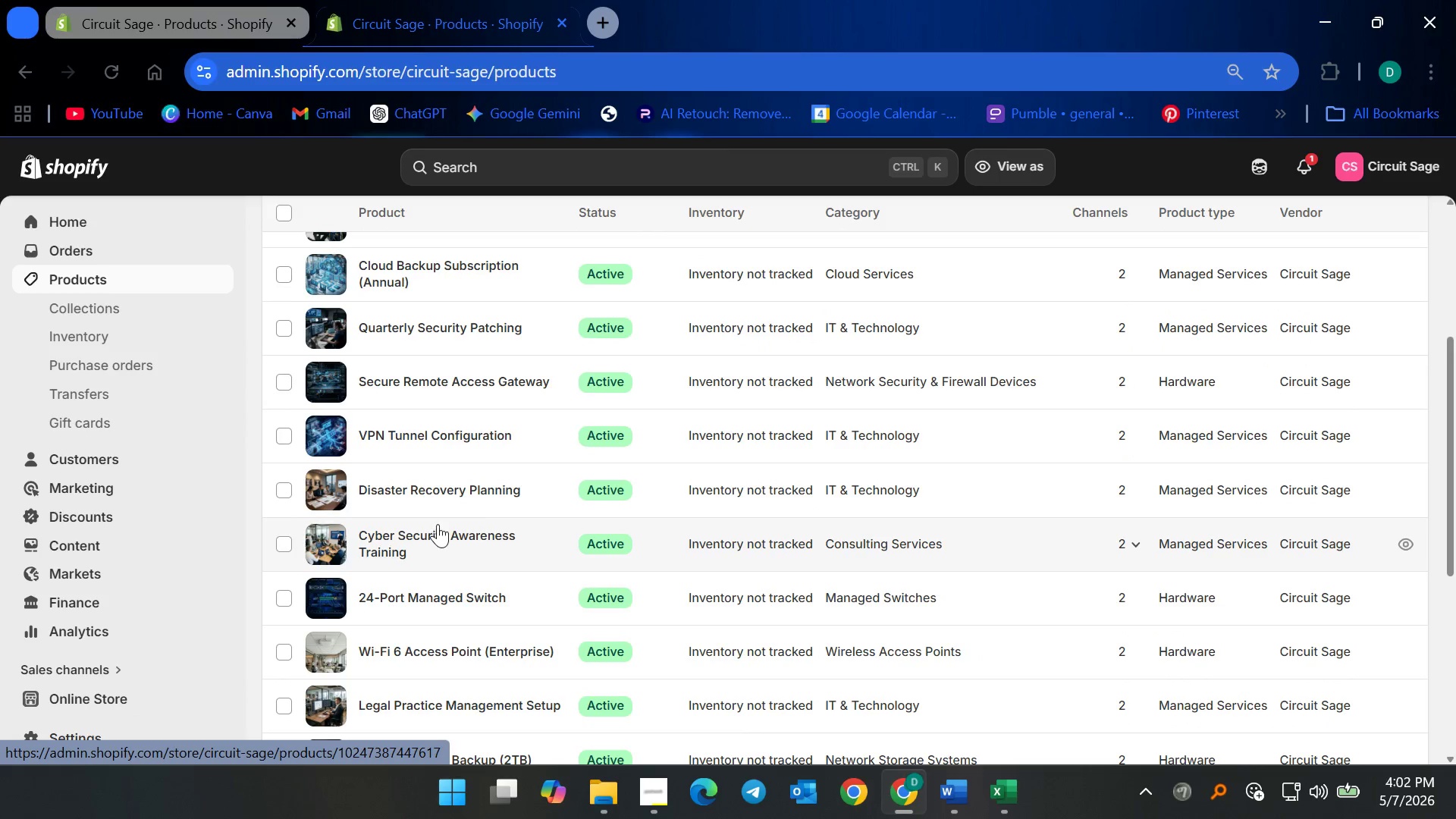 
scroll: coordinate [448, 499], scroll_direction: up, amount: 2.0
 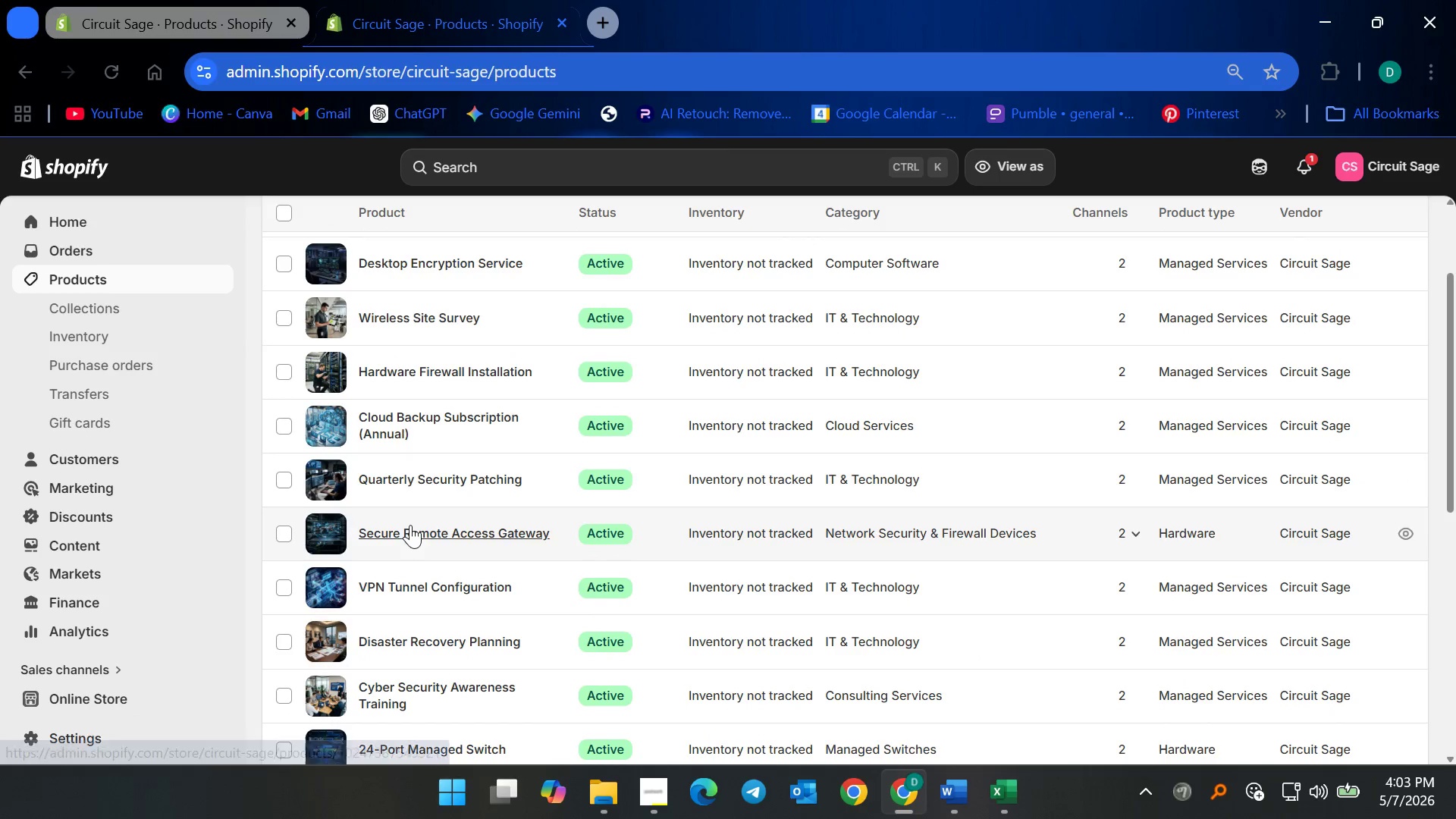 
left_click([410, 525])
 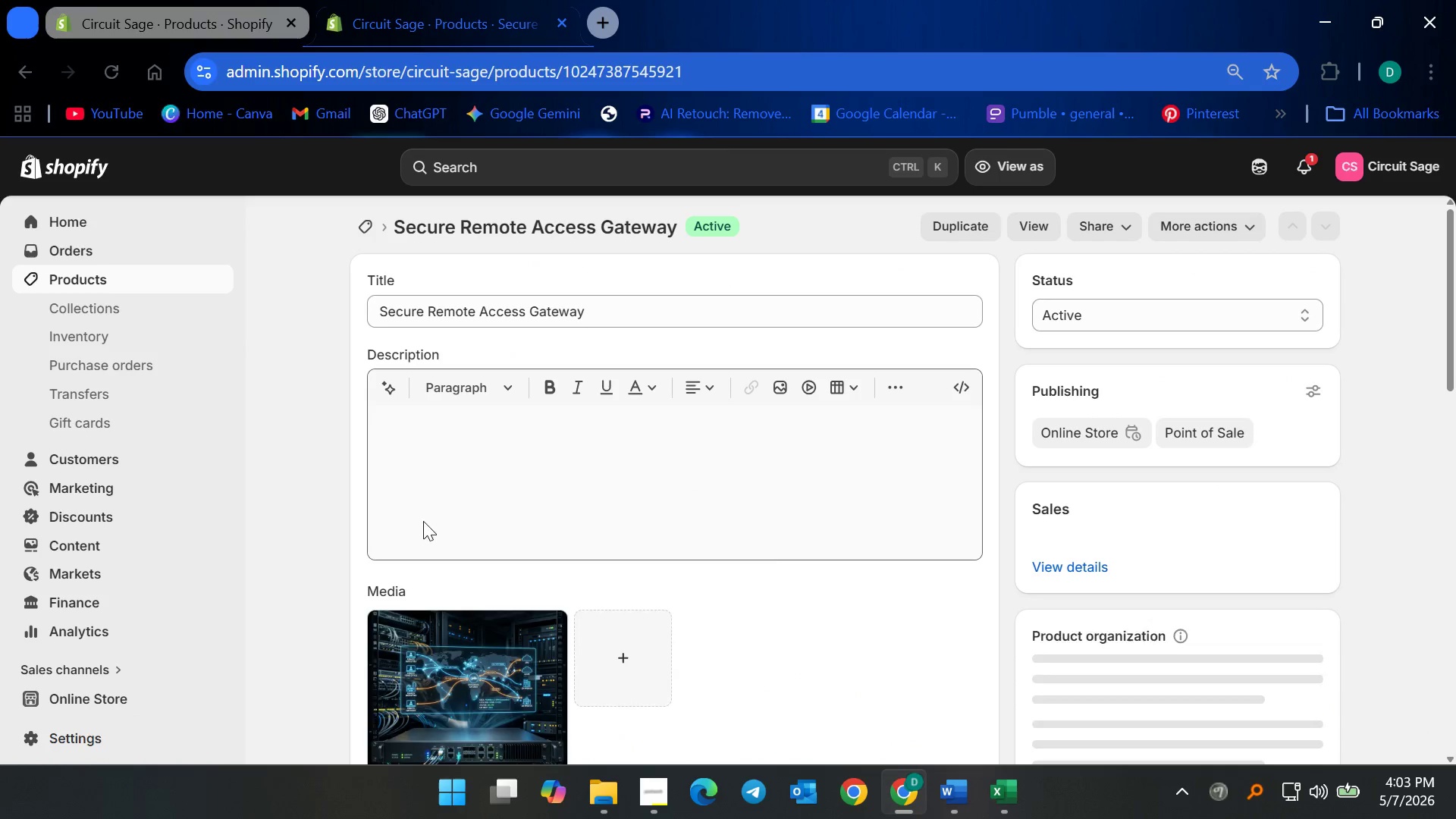 
scroll: coordinate [945, 635], scroll_direction: down, amount: 24.0
 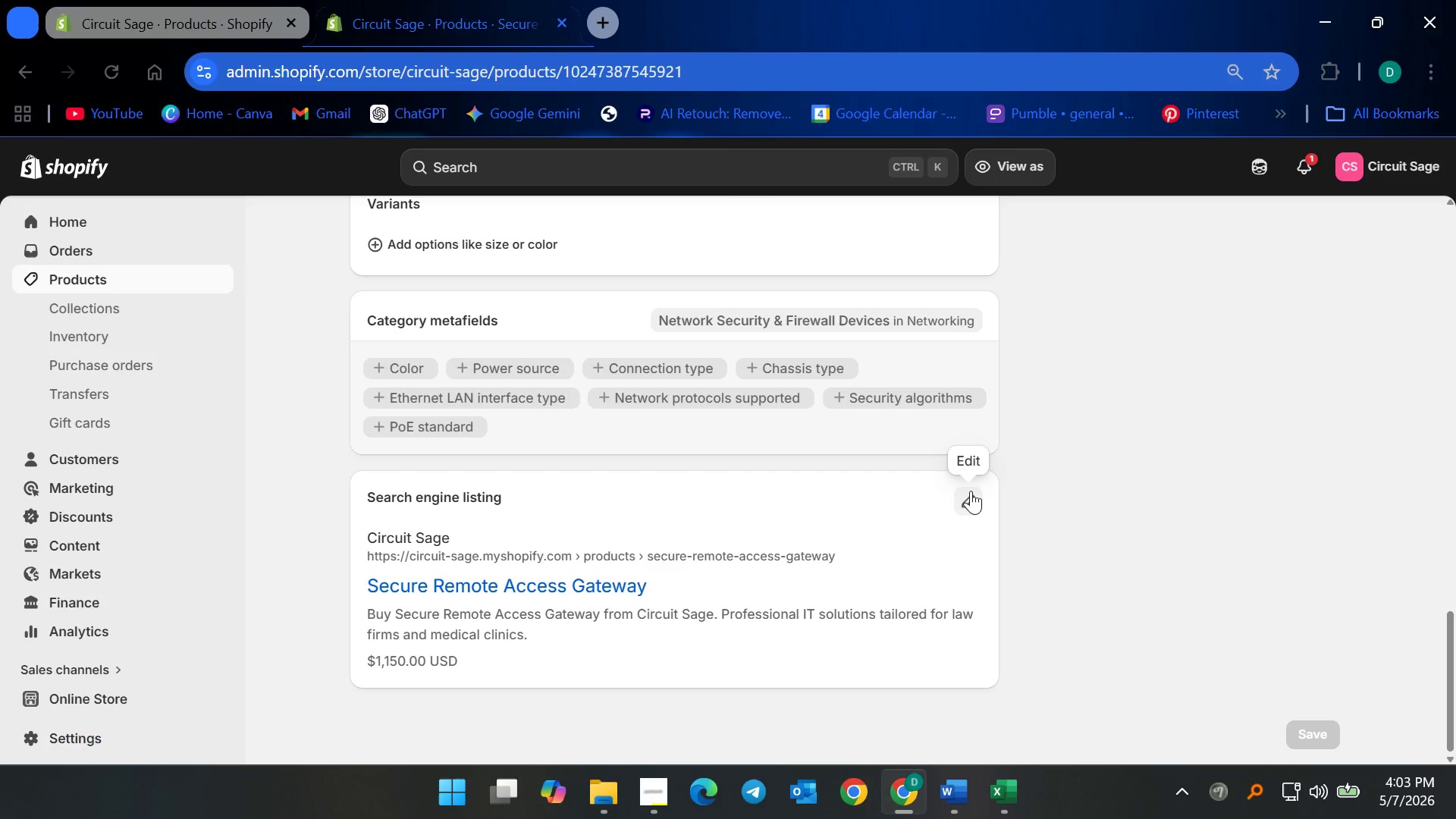 
left_click([971, 490])
 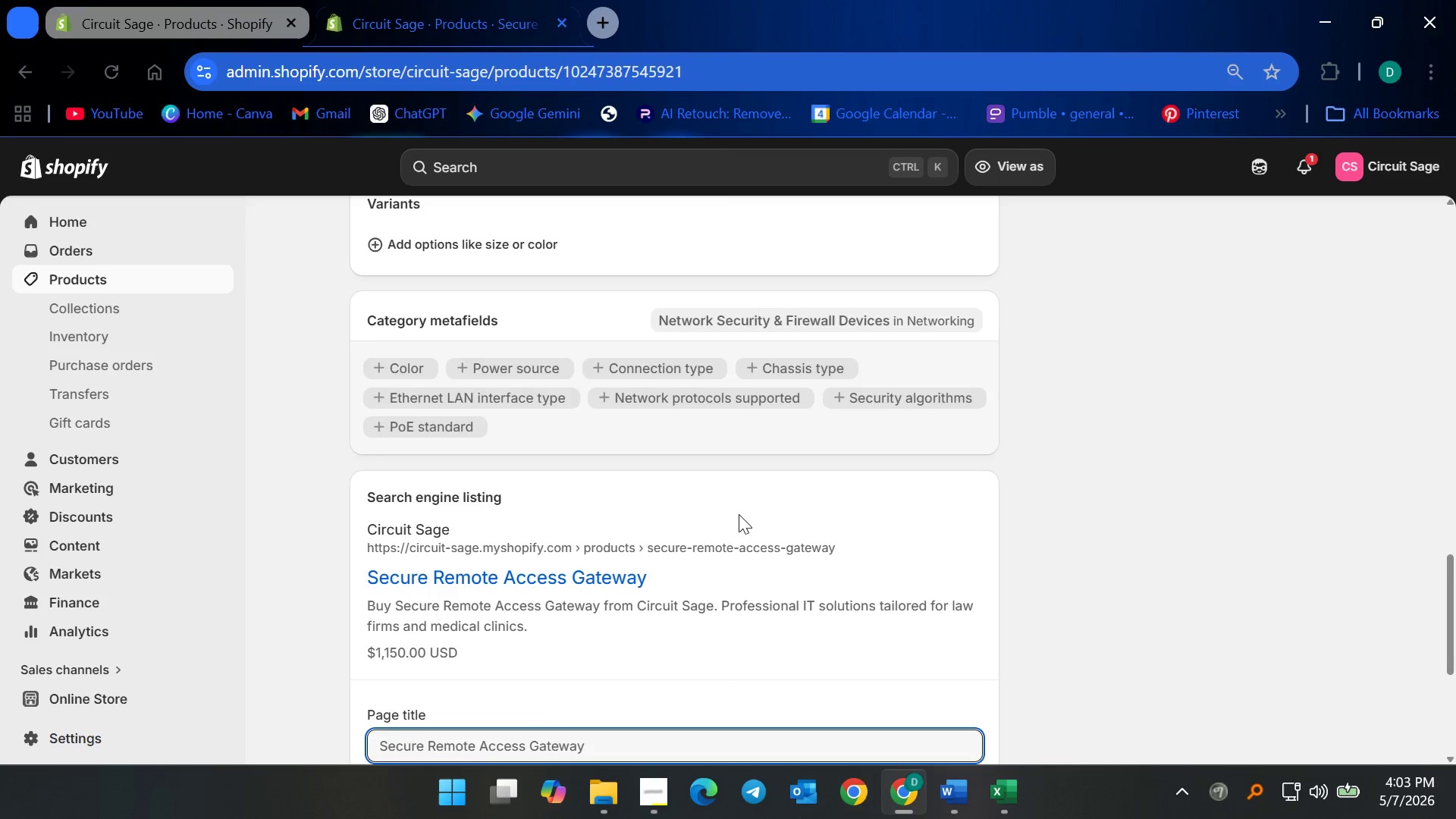 
scroll: coordinate [707, 549], scroll_direction: down, amount: 5.0
 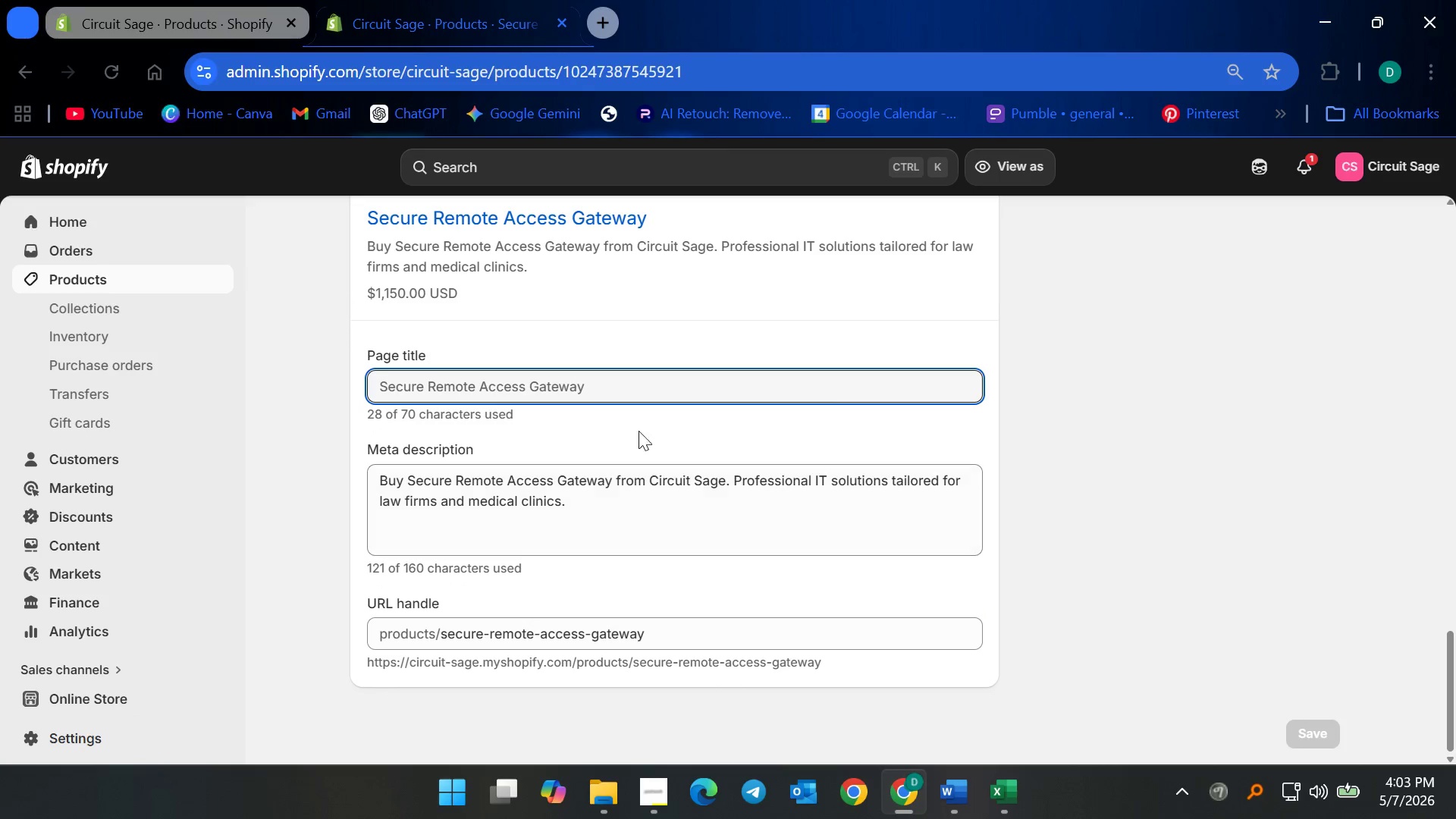 
left_click([645, 391])
 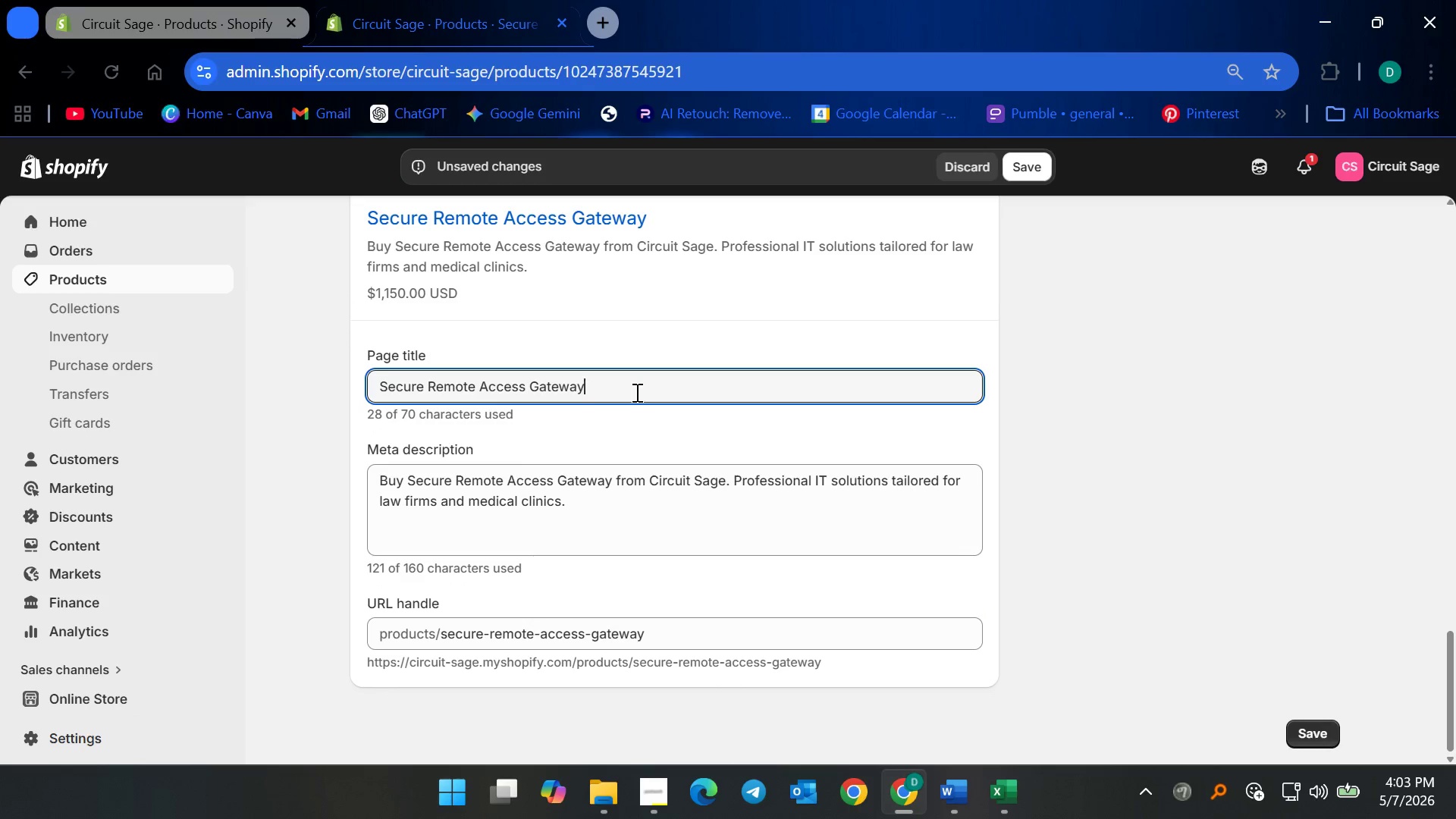 
wait(5.75)
 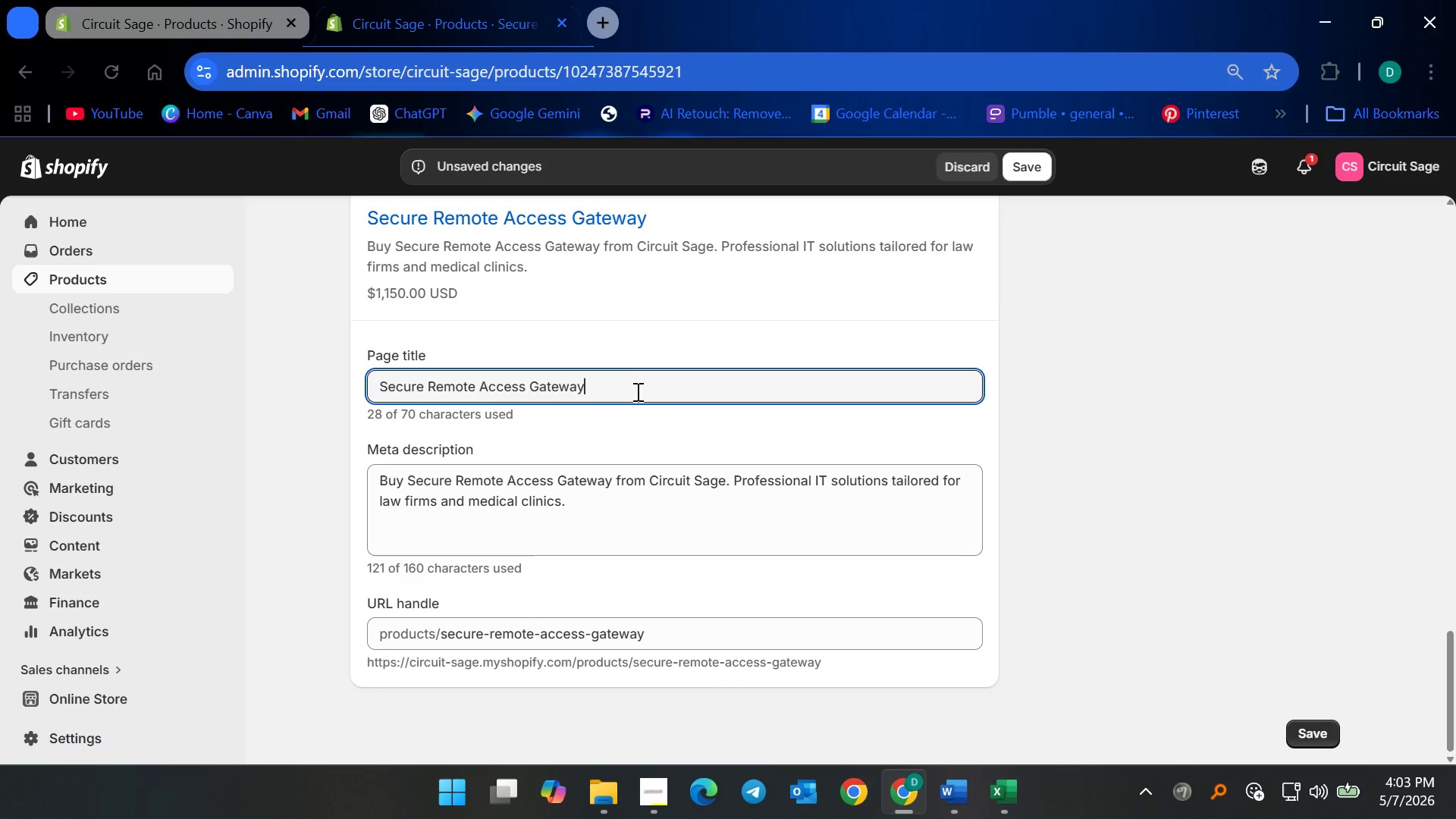 
type( | Protected Hybrid Worl)
key(Backspace)
type(kforce )
 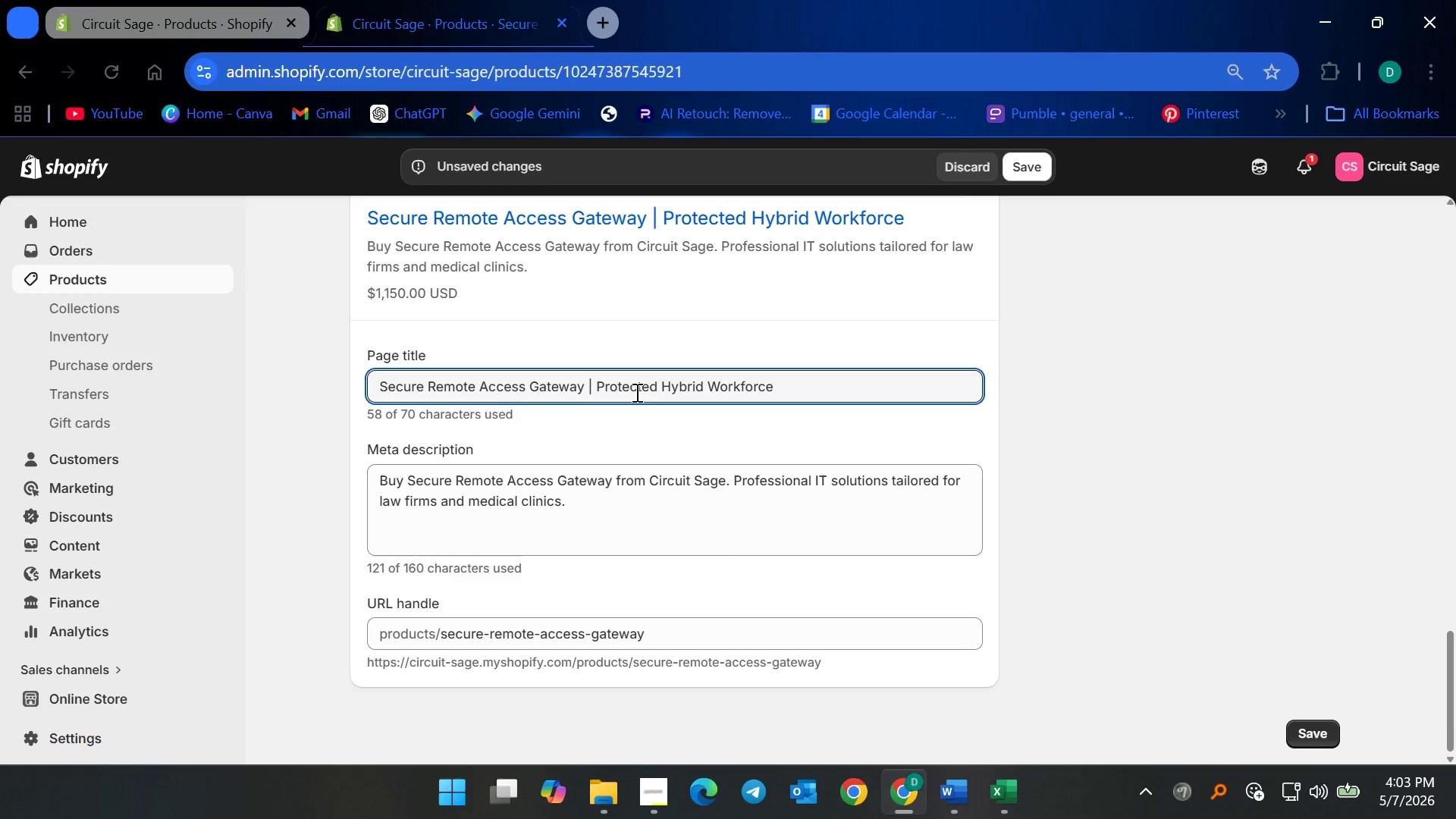 
wait(5.25)
 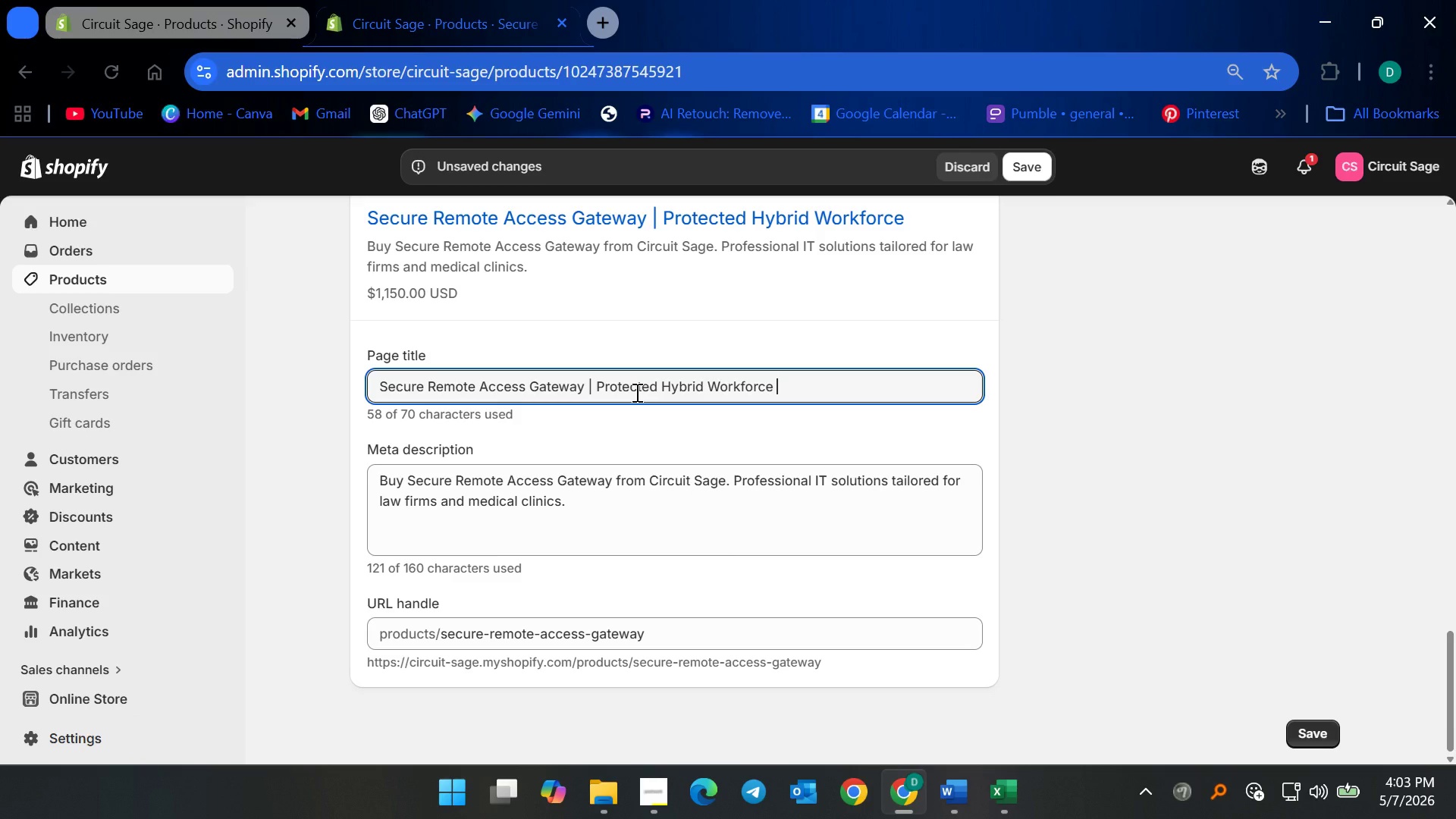 
type(Connectivity)
 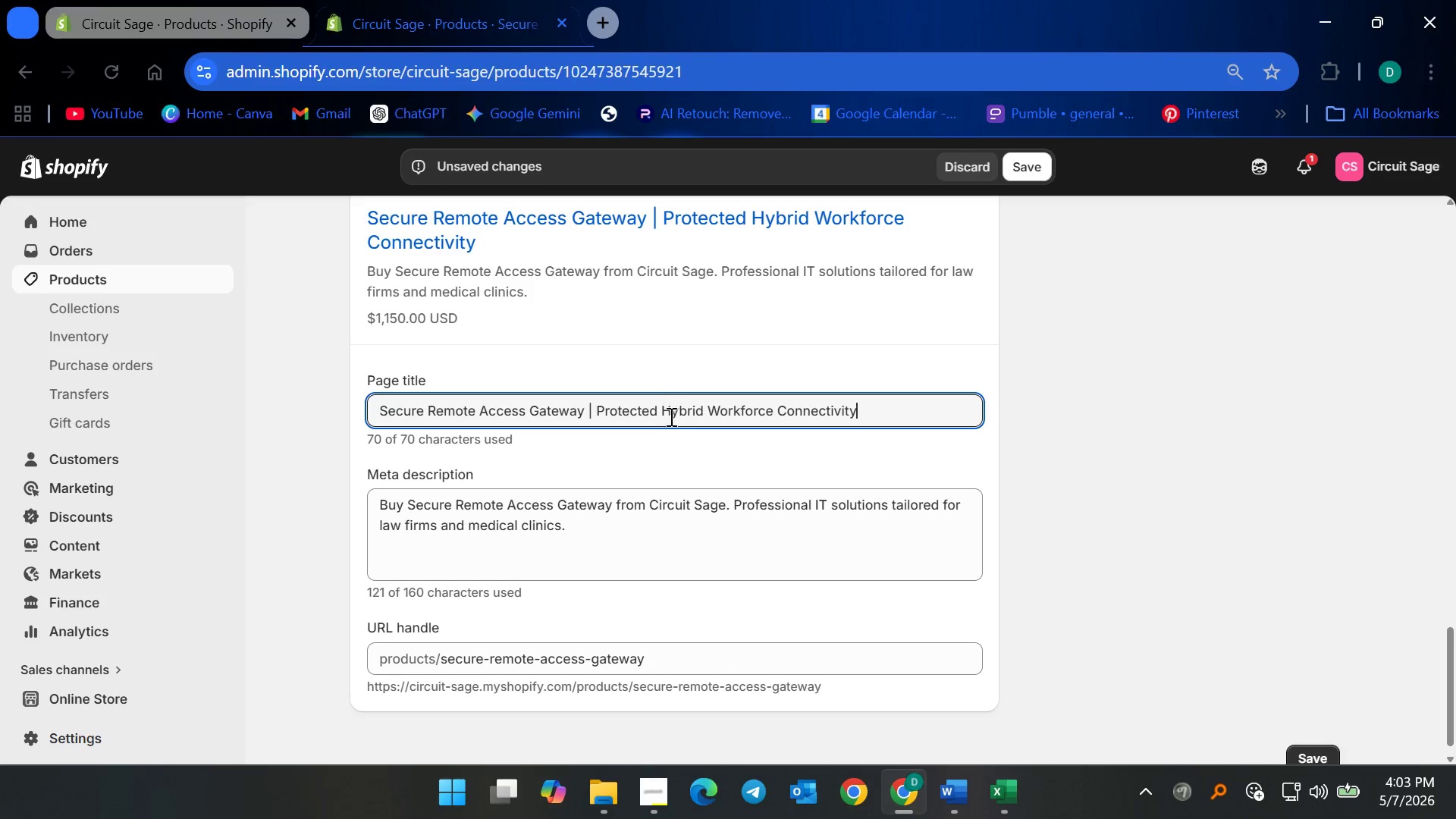 
wait(9.36)
 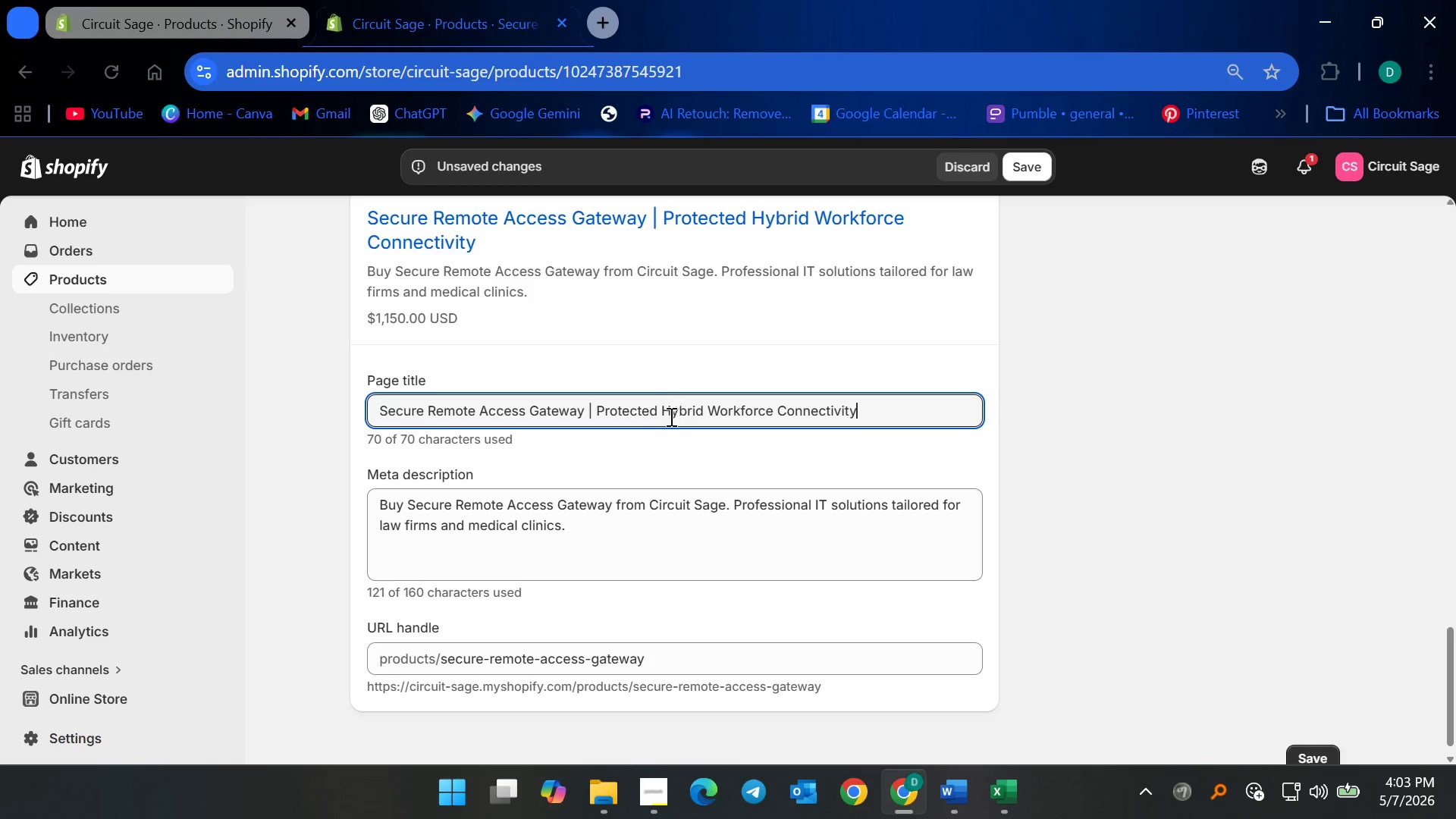 
left_click_drag(start_coordinate=[704, 404], to_coordinate=[657, 408])
 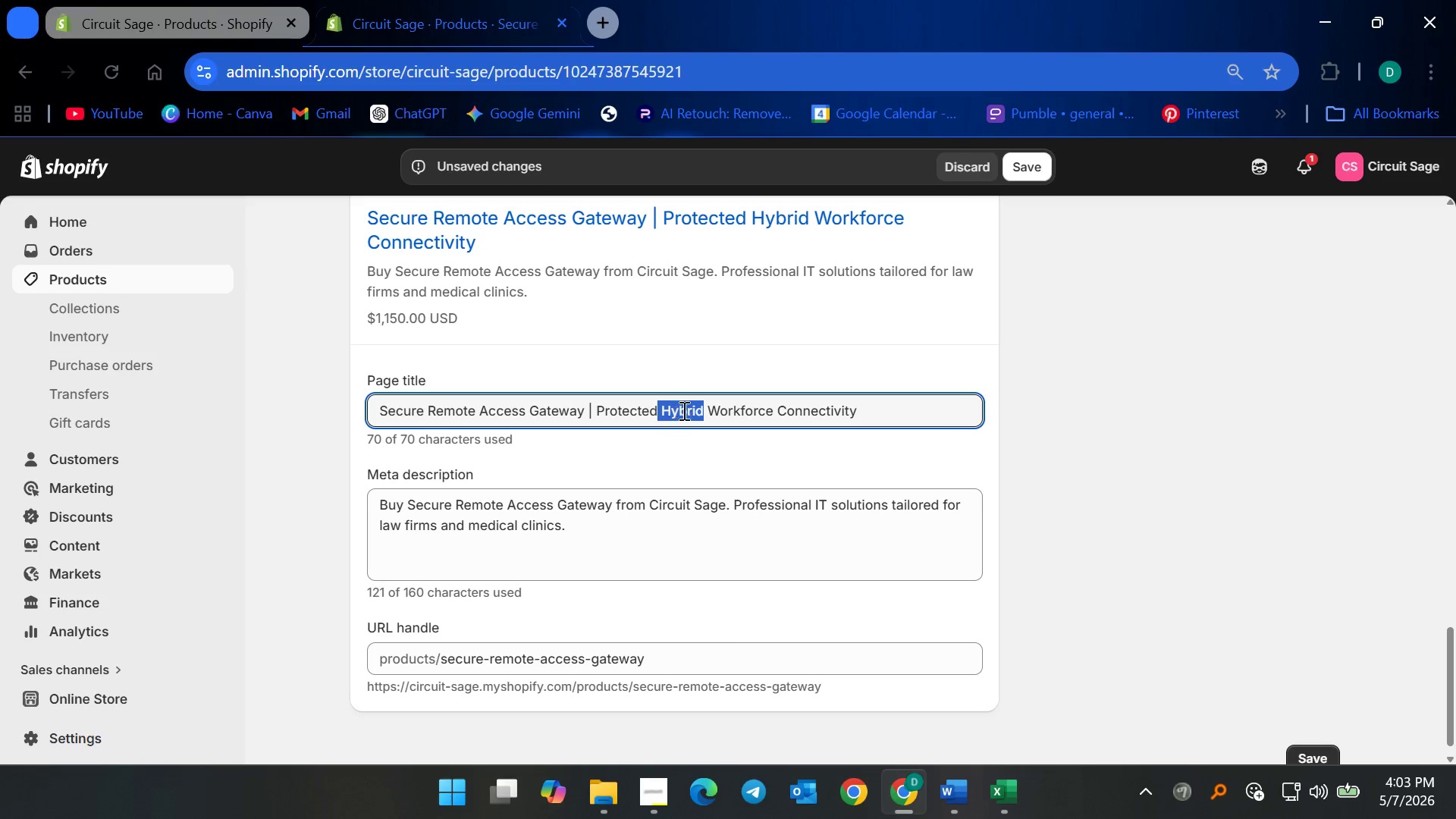 
key(Backspace)
 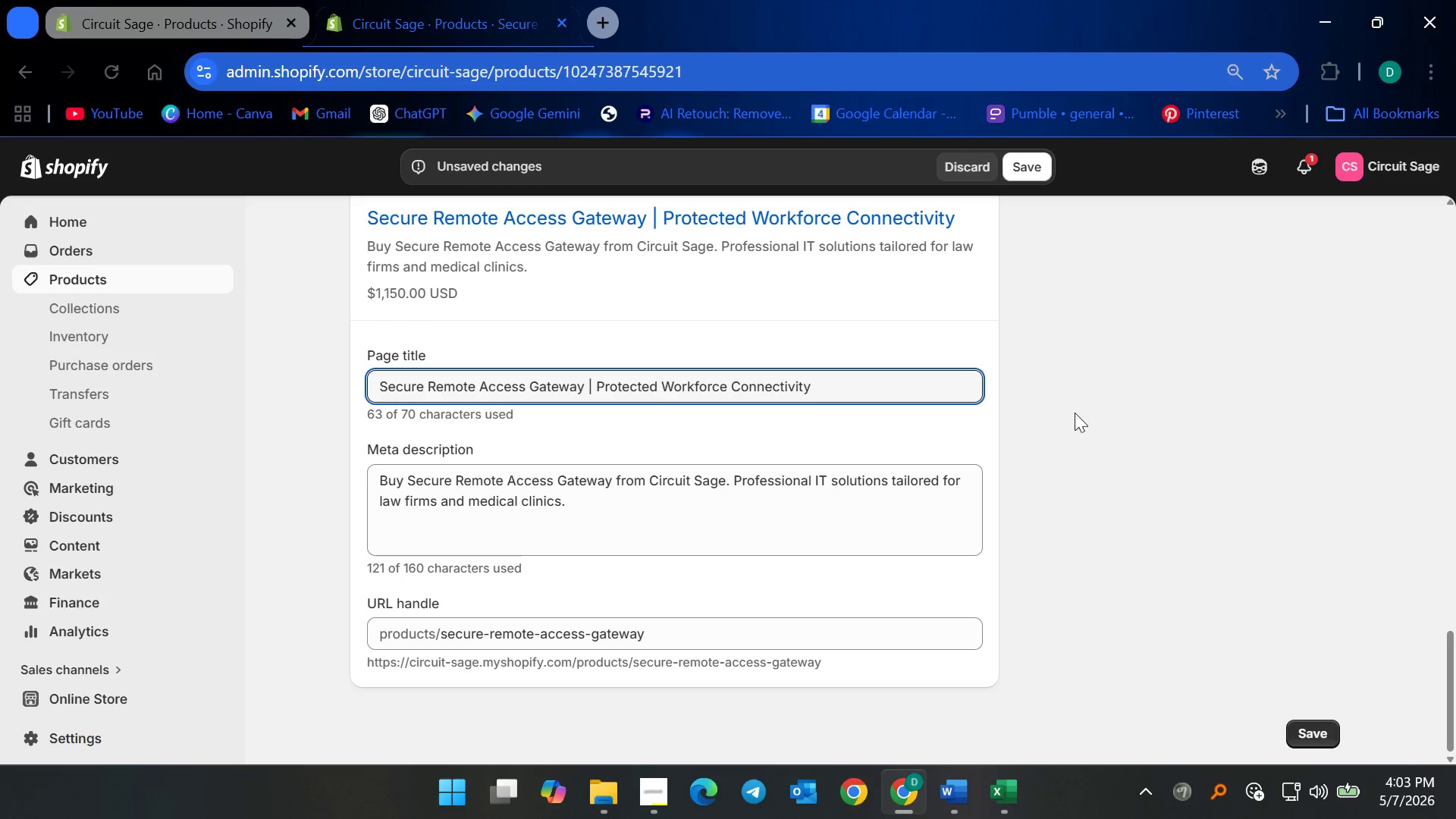 
left_click_drag(start_coordinate=[1126, 413], to_coordinate=[1130, 413])
 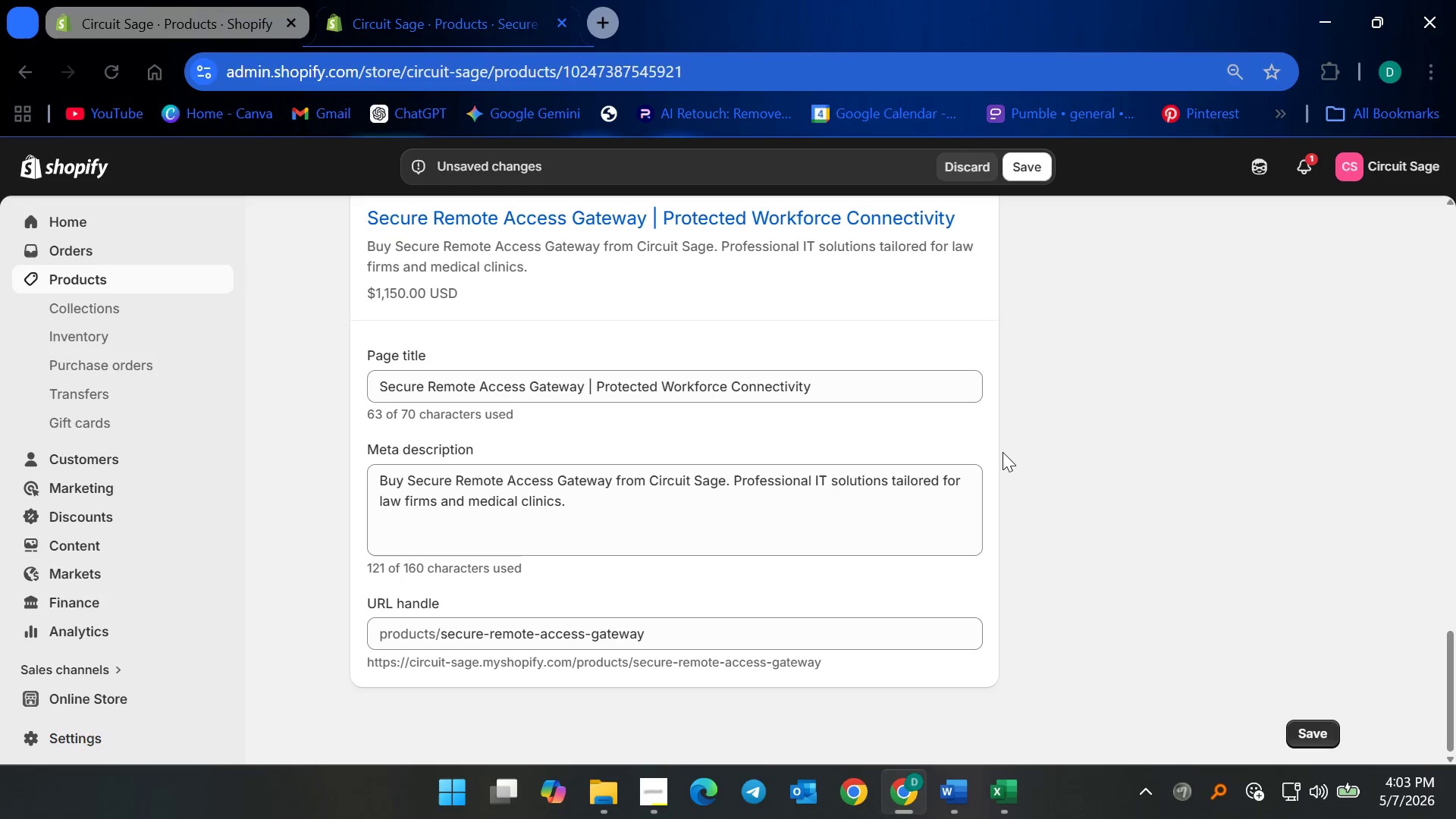 
wait(10.27)
 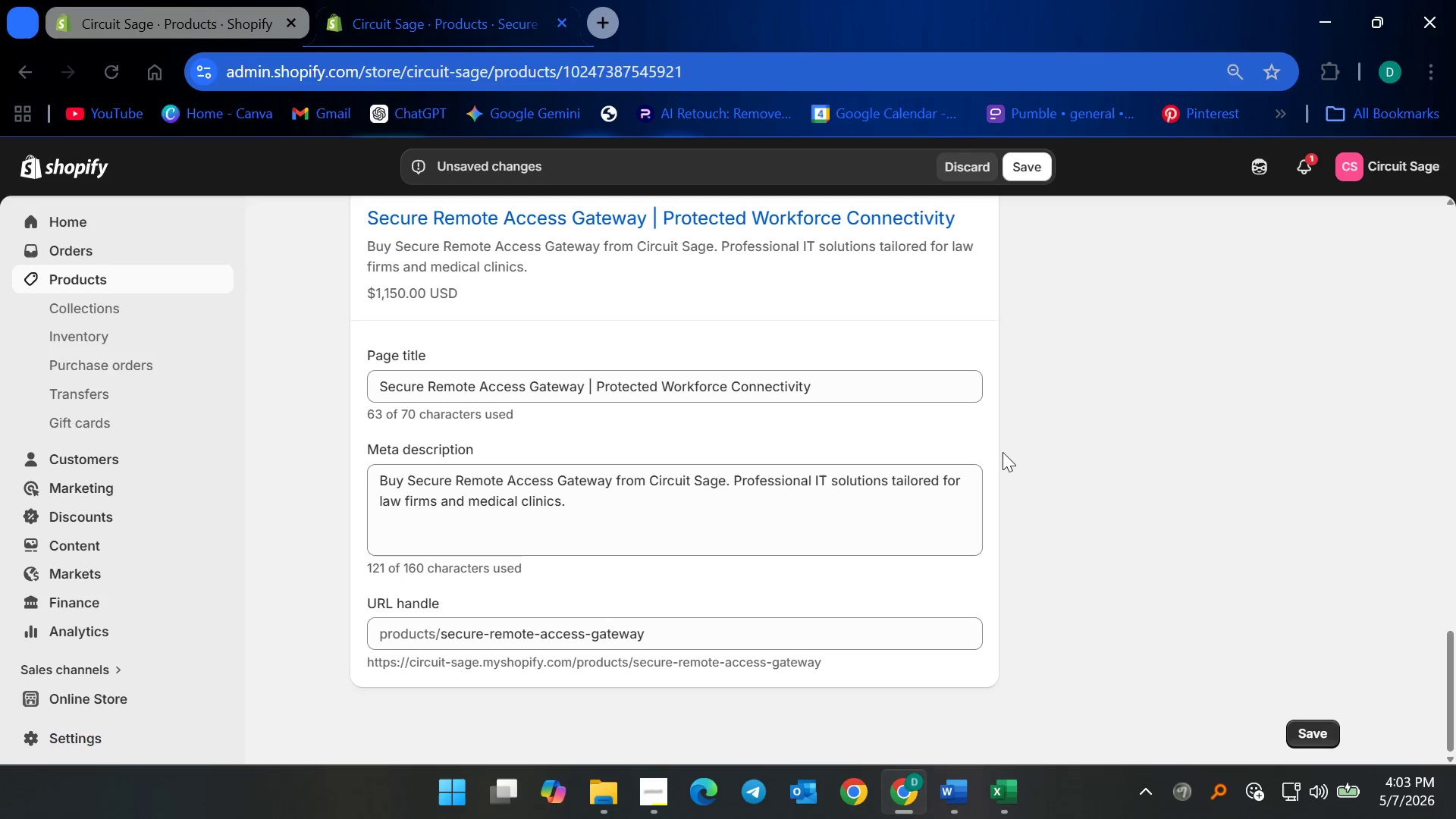 
left_click([635, 811])